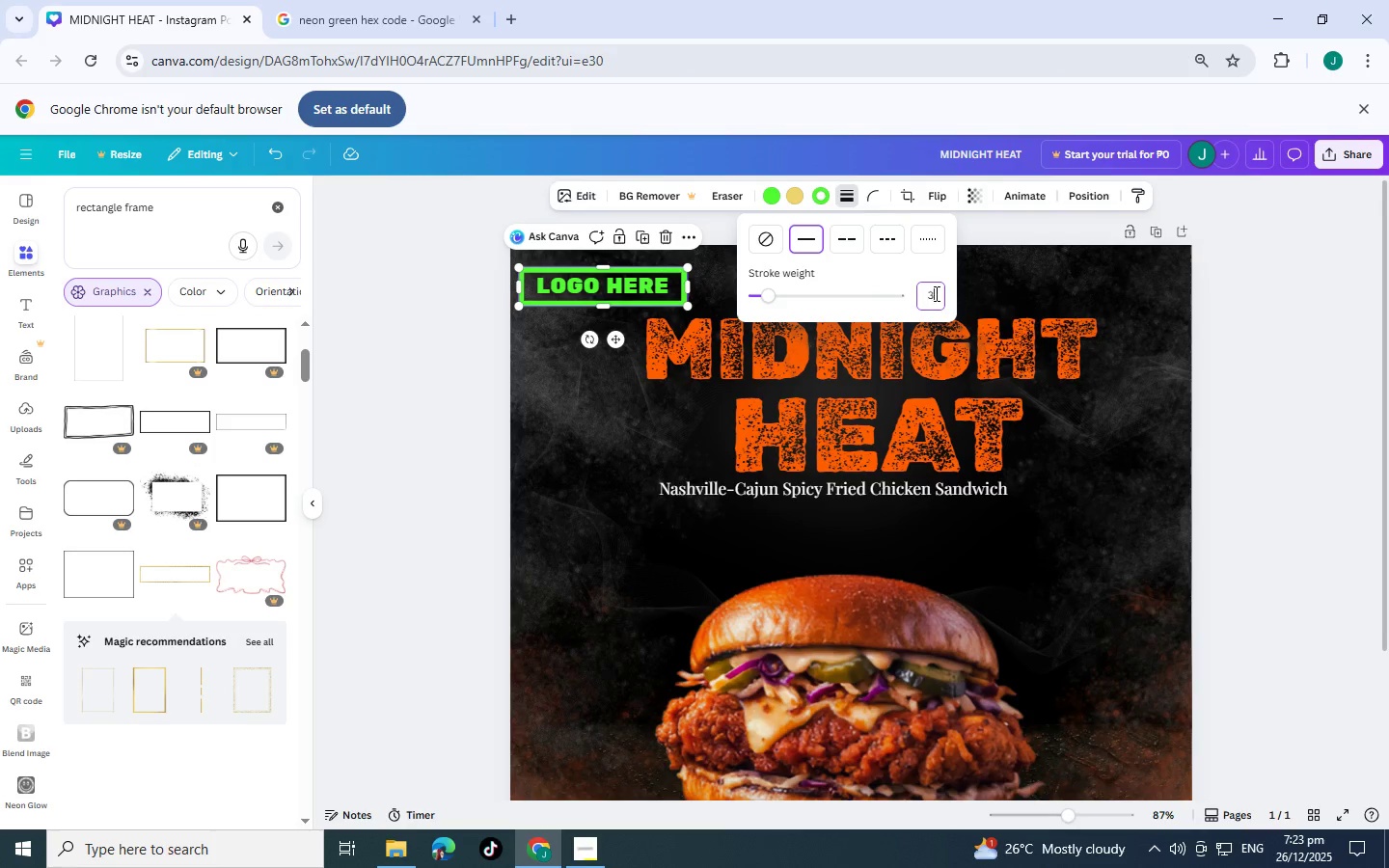 
key(3)
 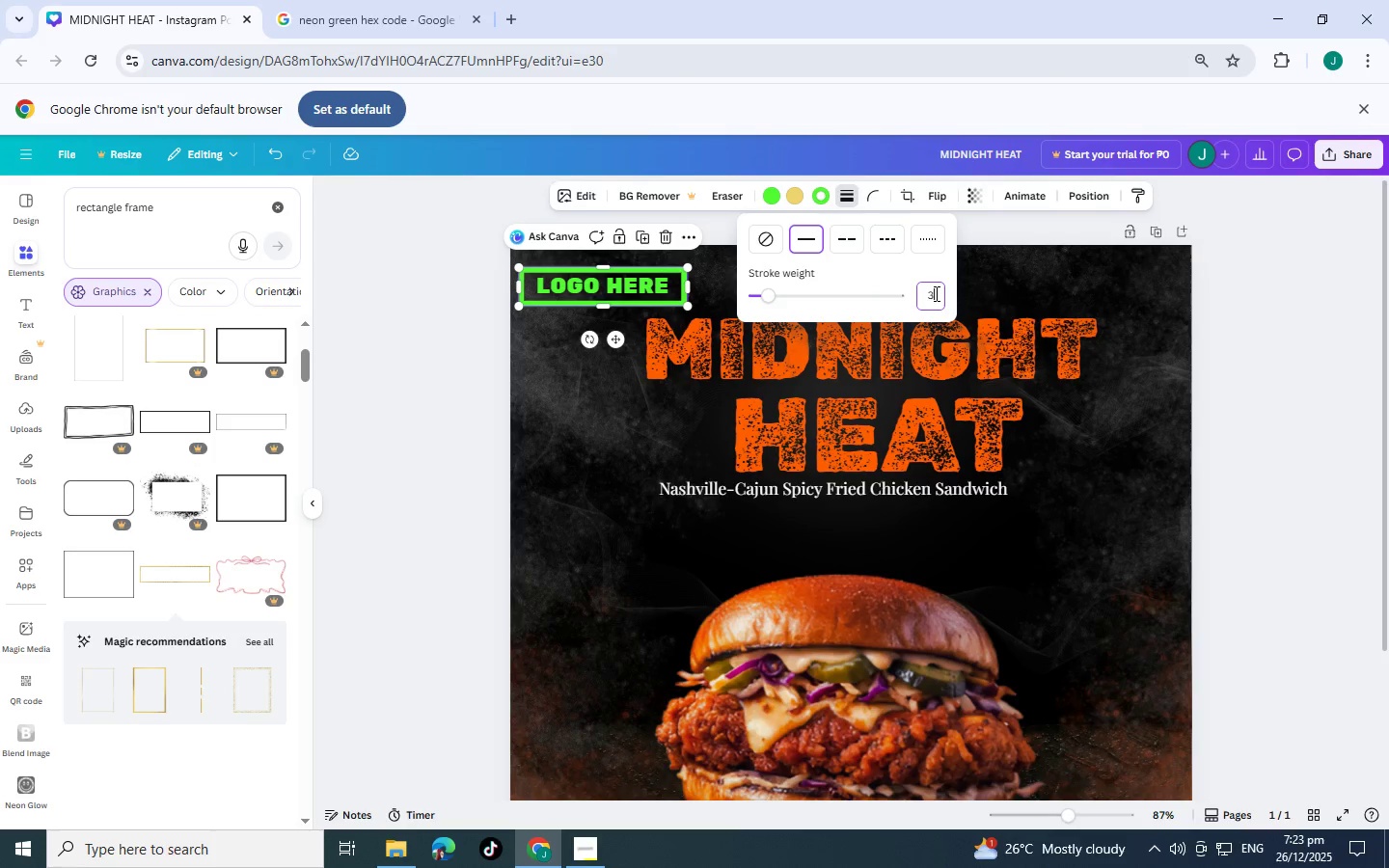 
key(Enter)
 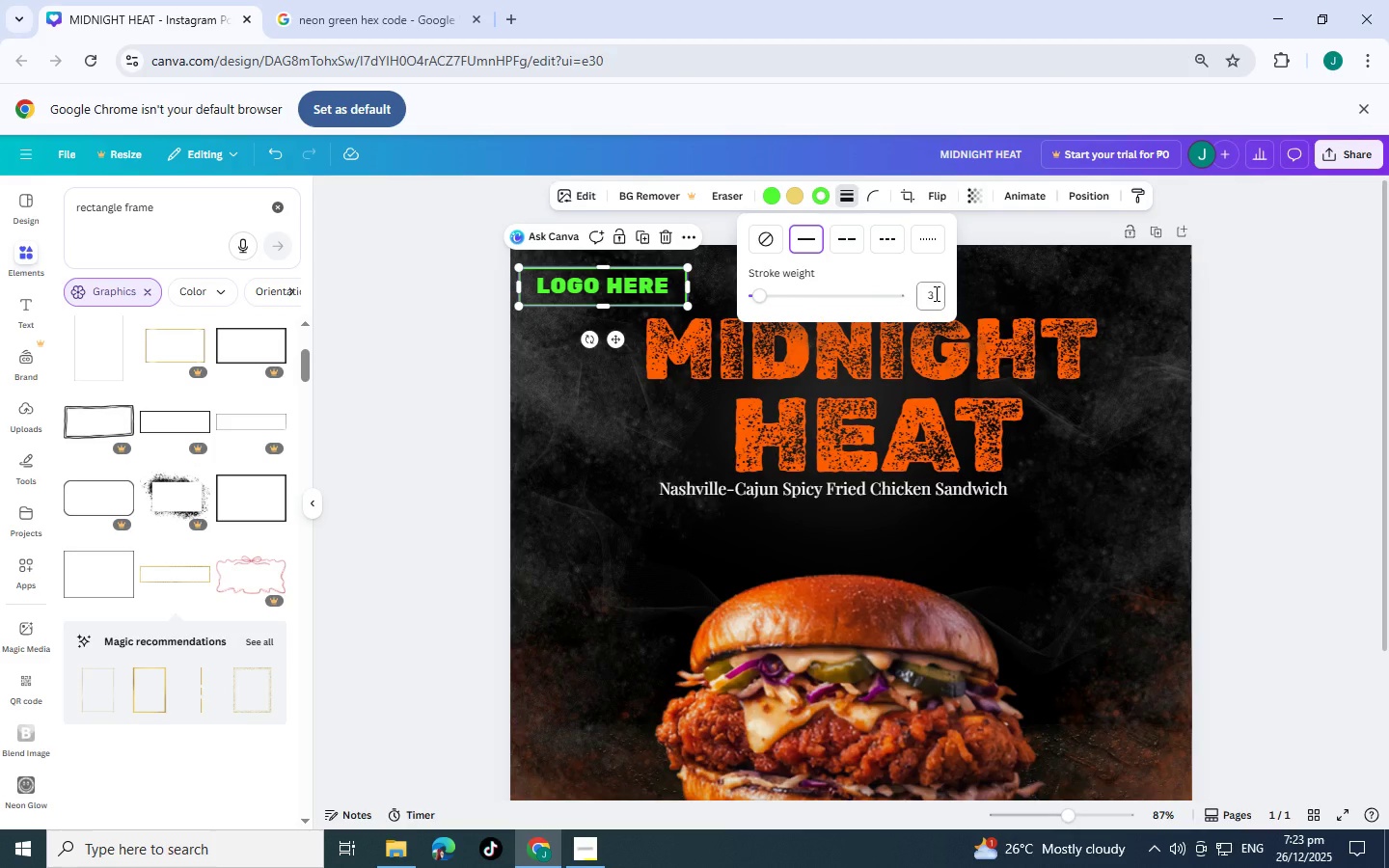 
left_click([935, 293])
 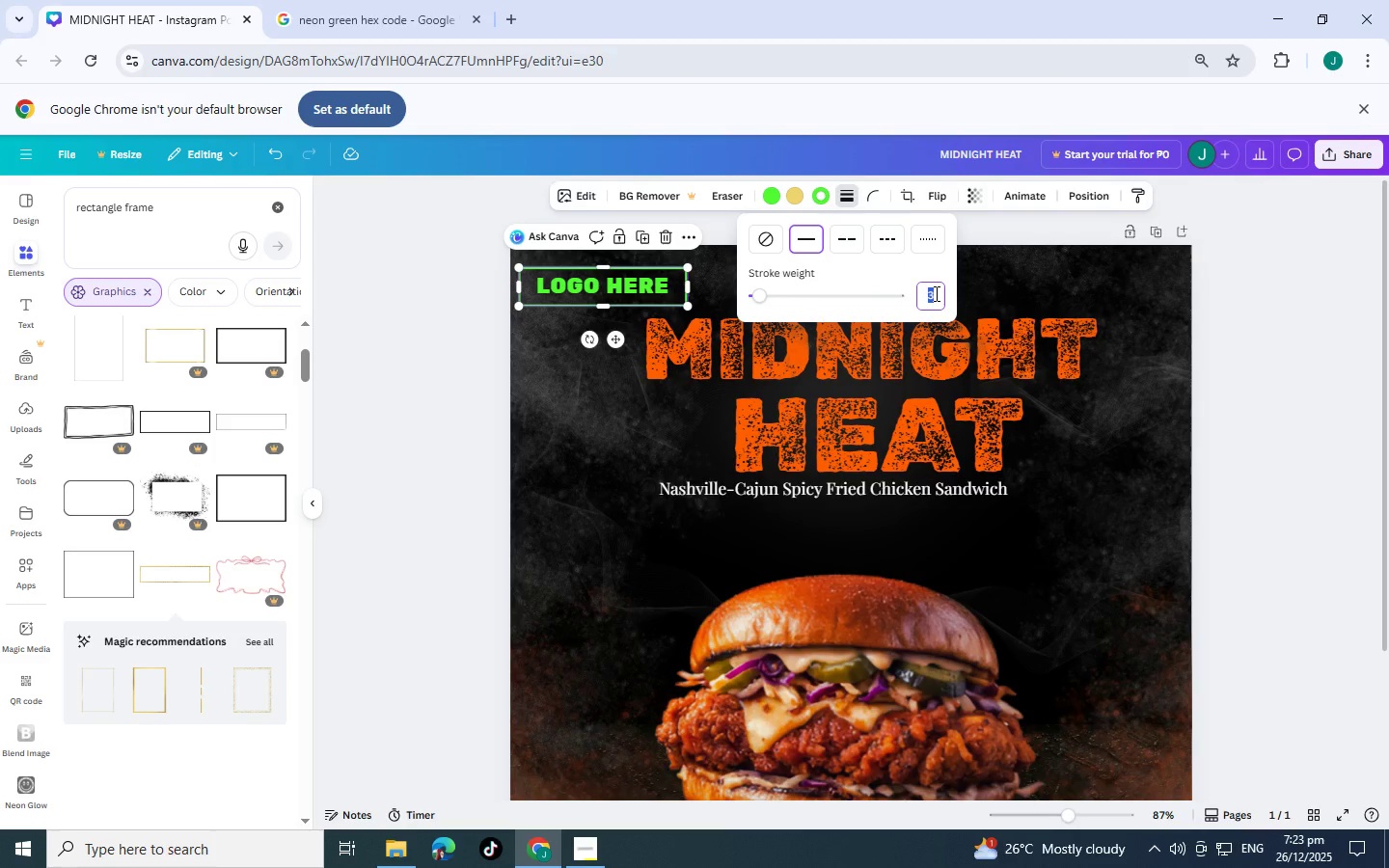 
key(Backspace)
 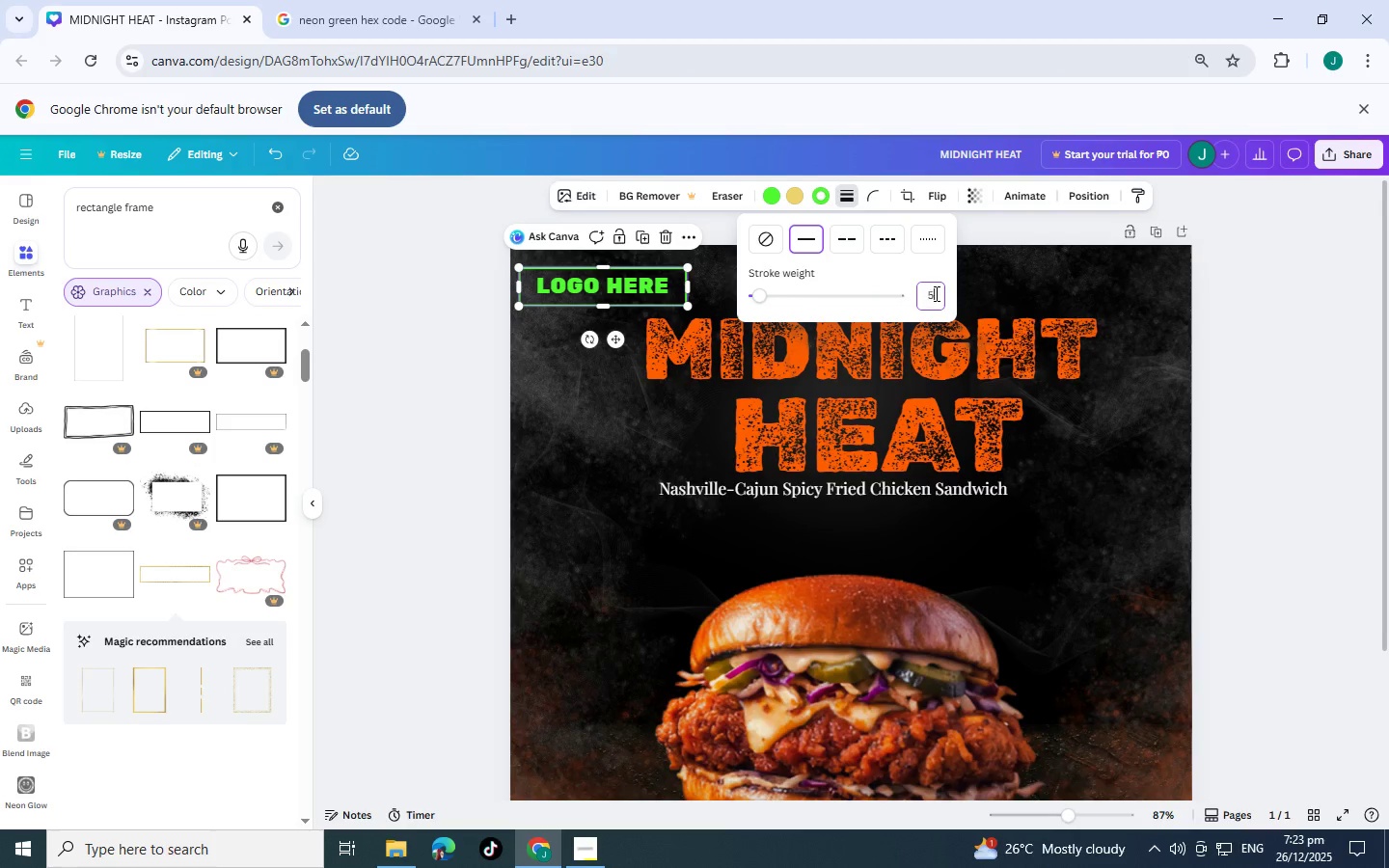 
key(5)
 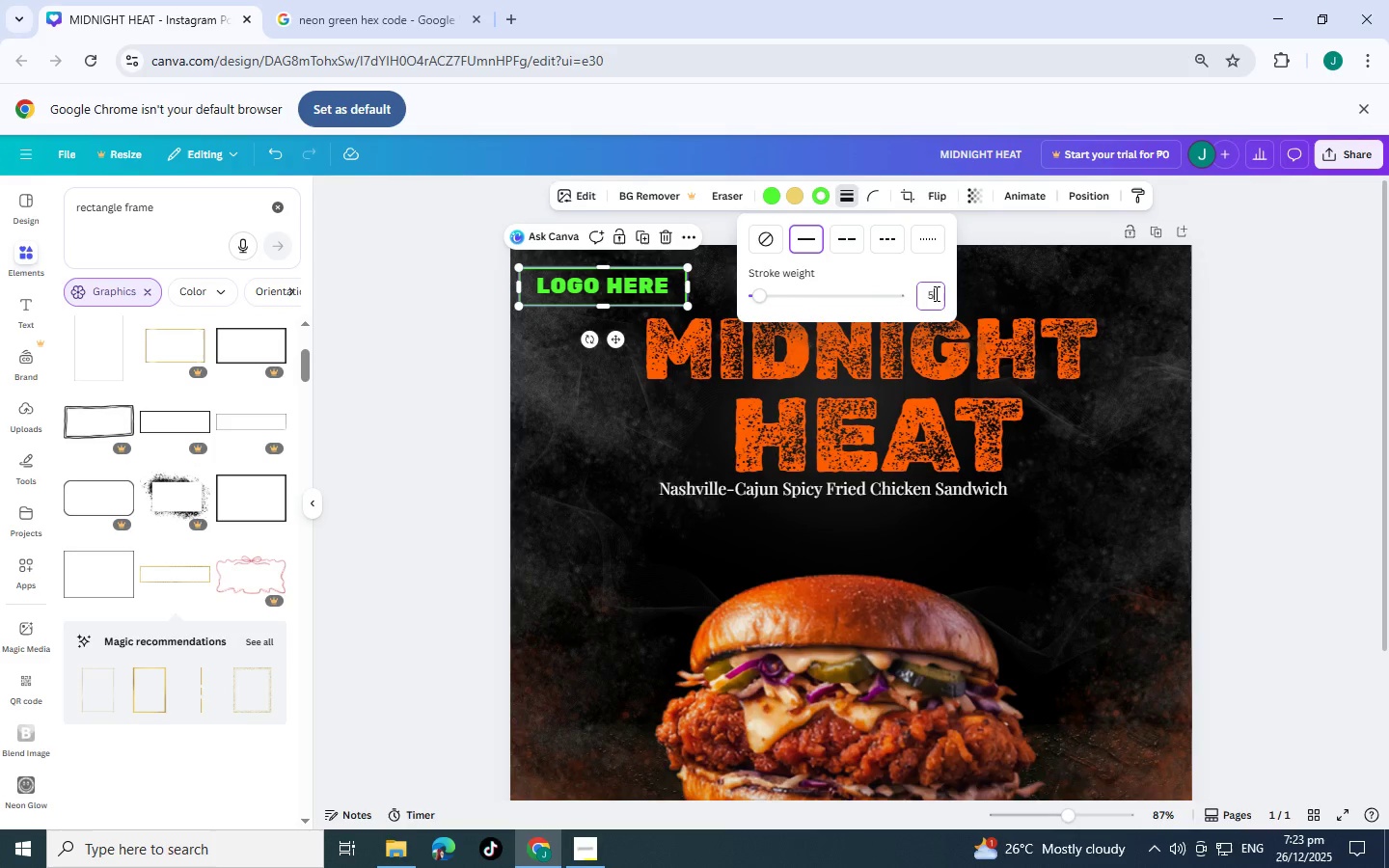 
key(Backspace)
 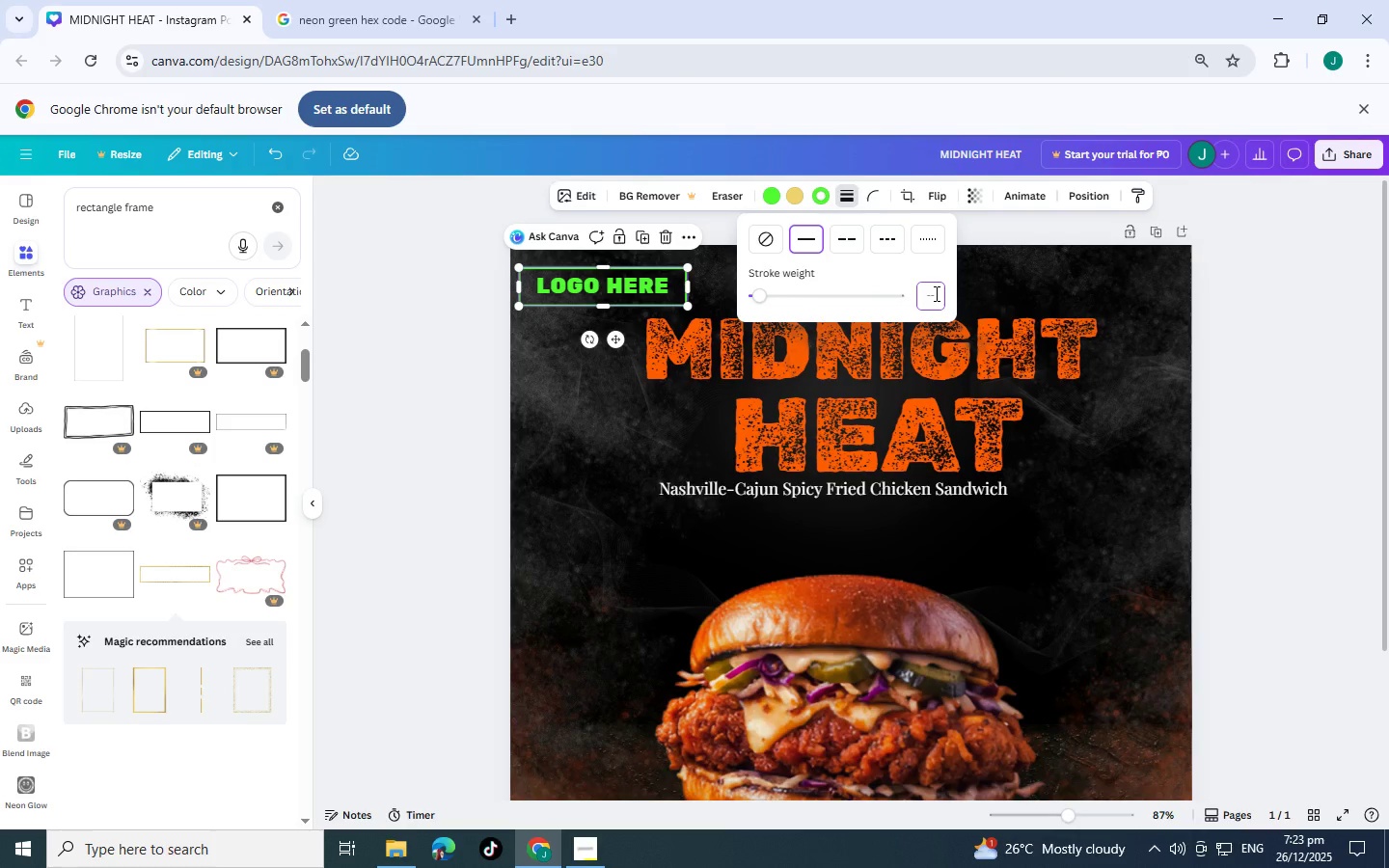 
key(Backspace)
 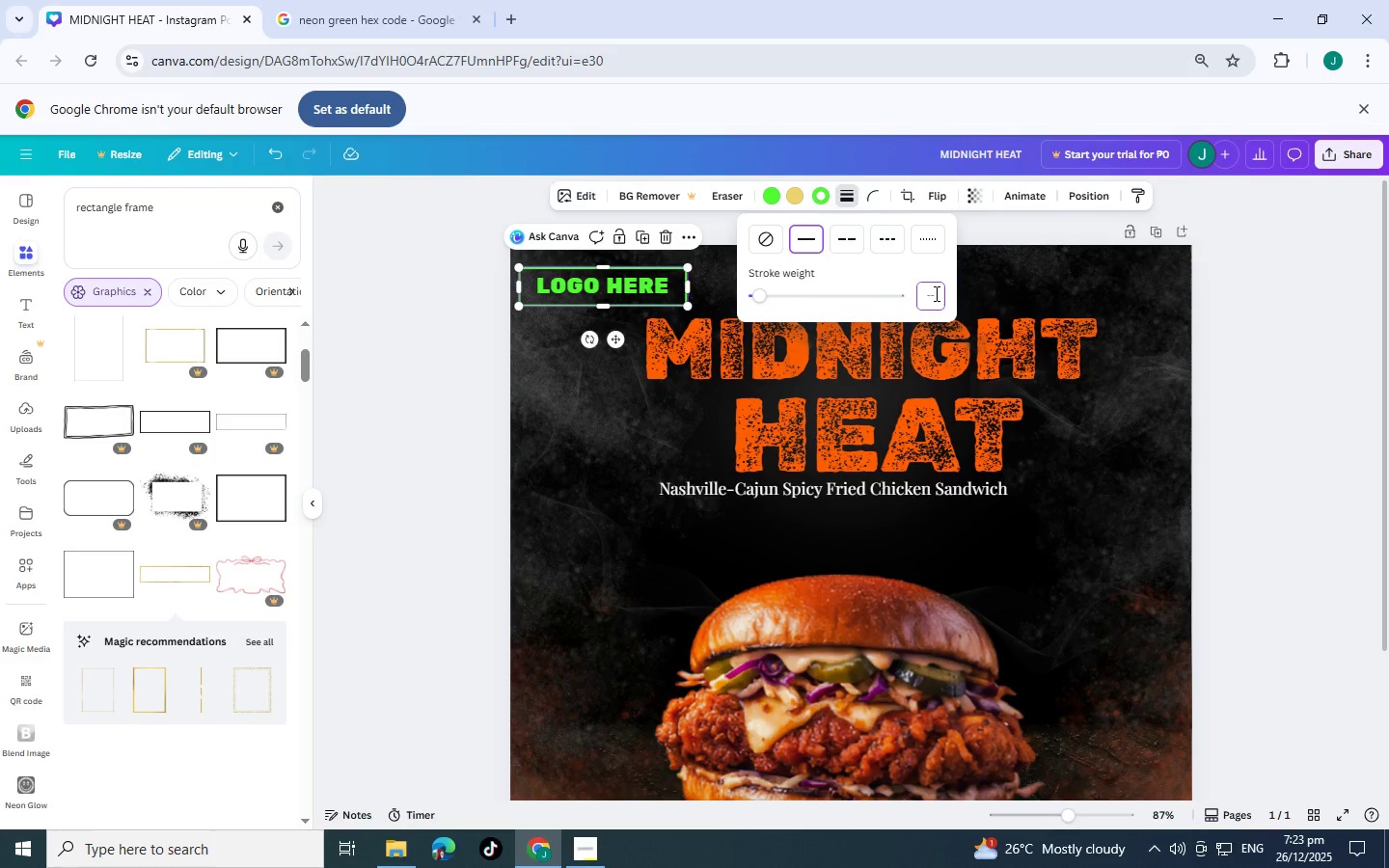 
key(Backspace)
 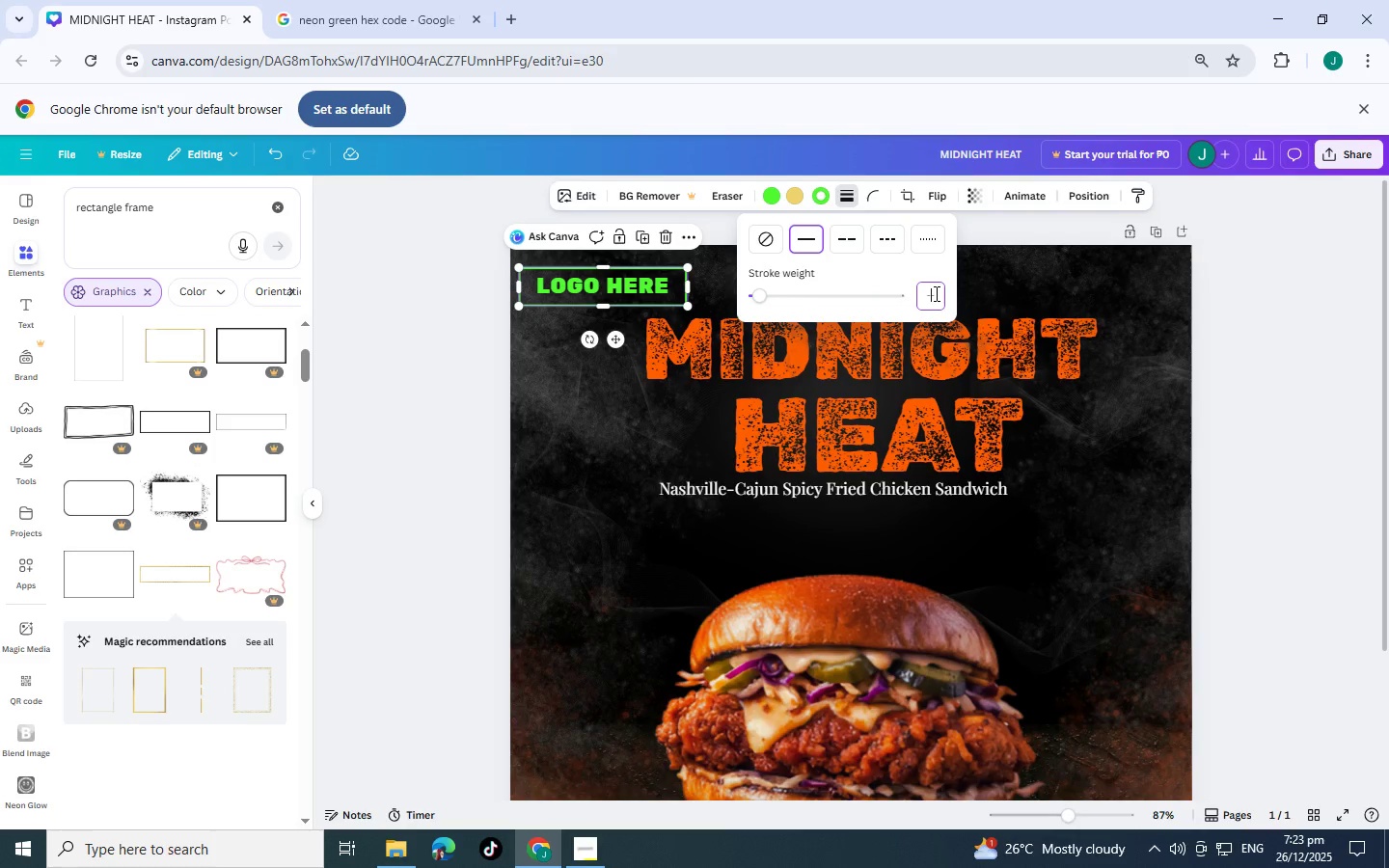 
key(Backspace)
 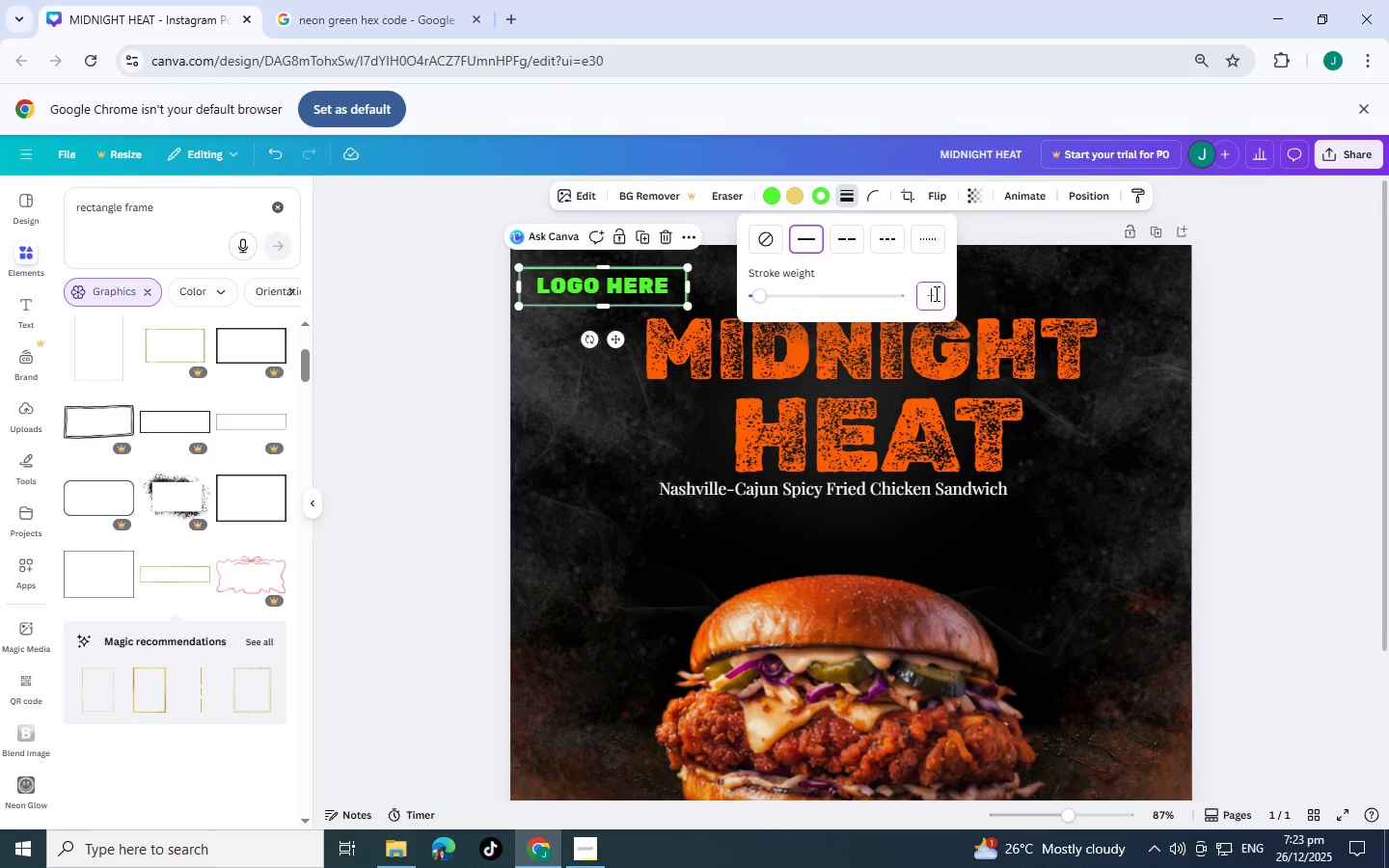 
key(5)
 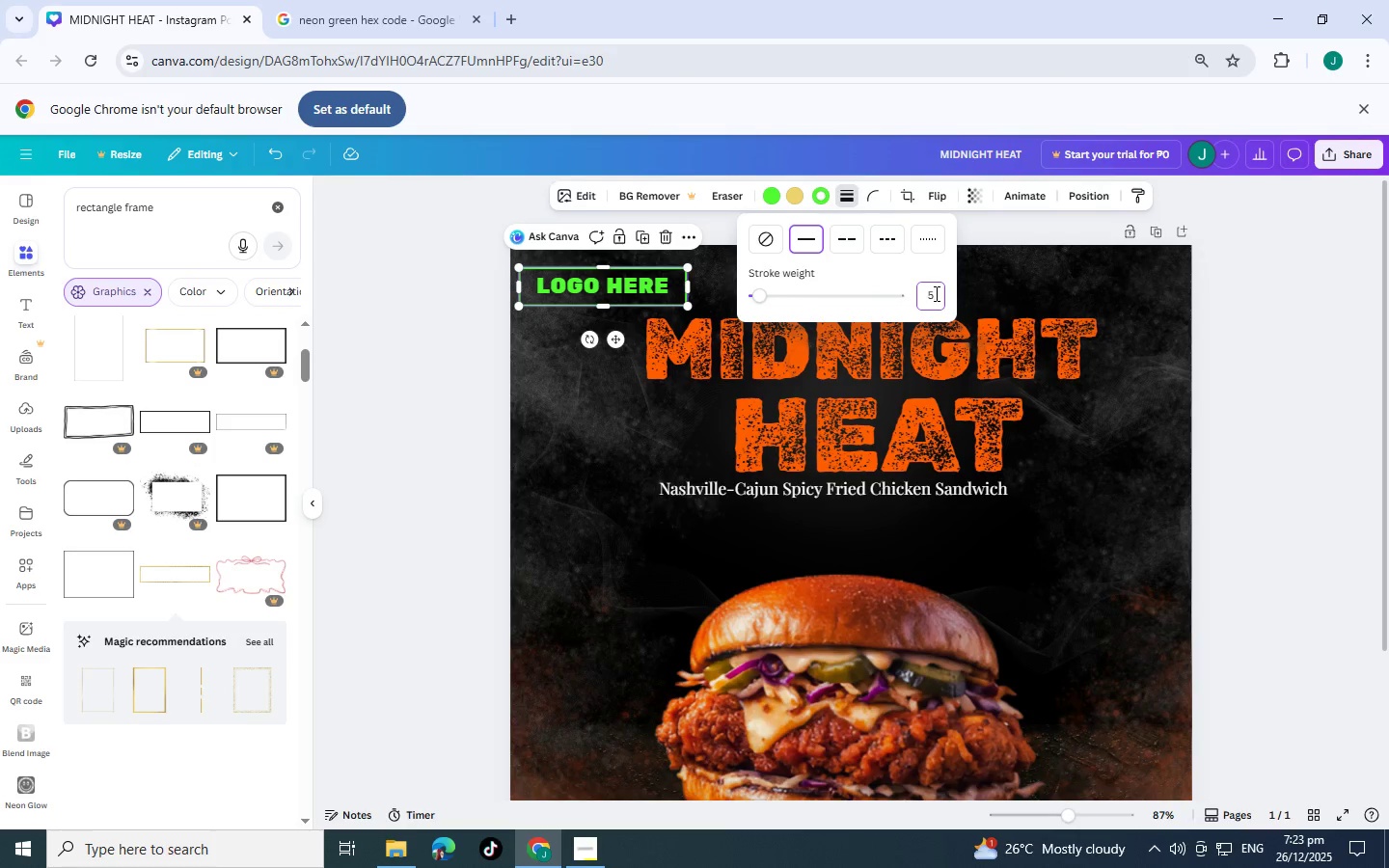 
key(Enter)
 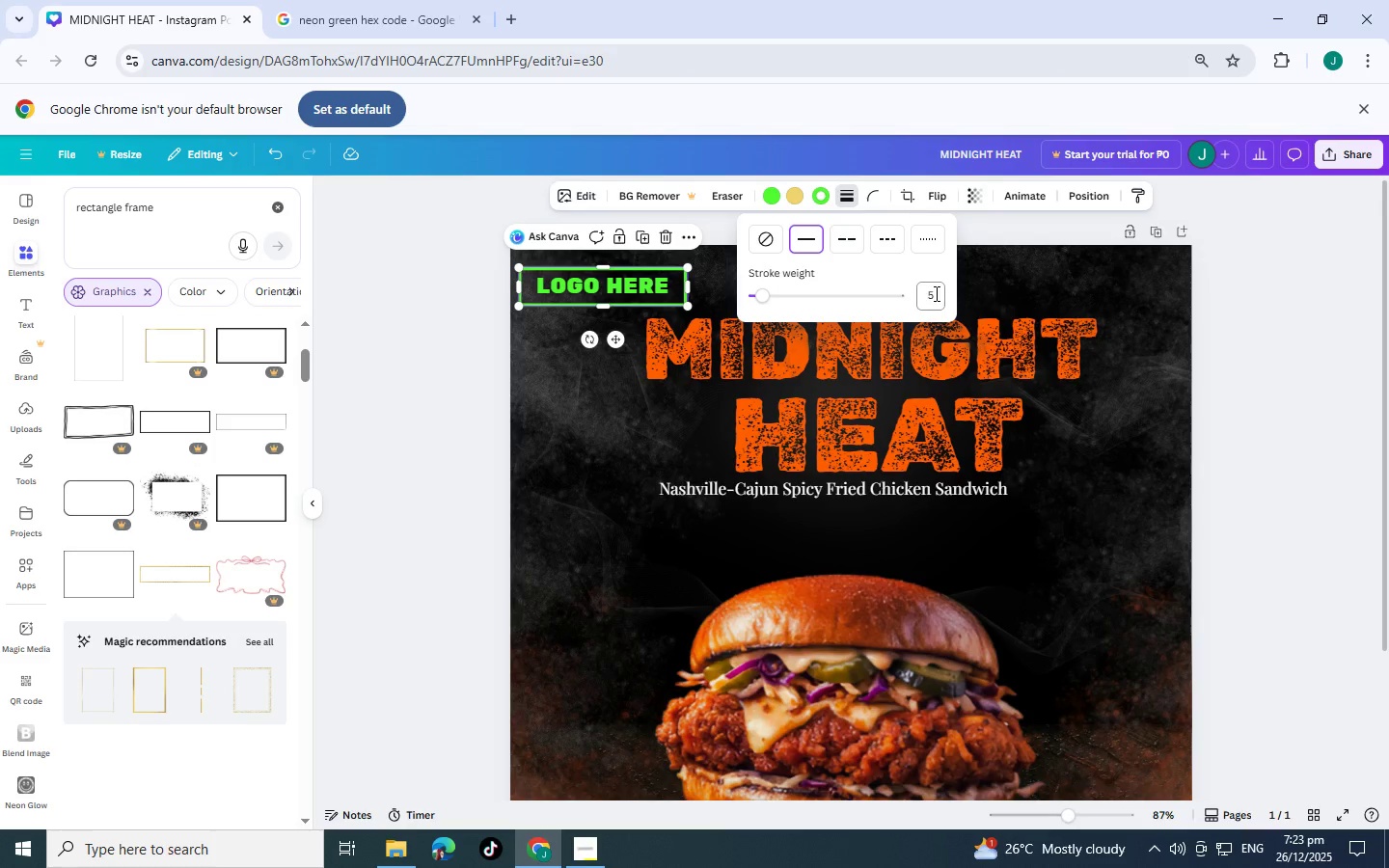 
left_click([1306, 326])
 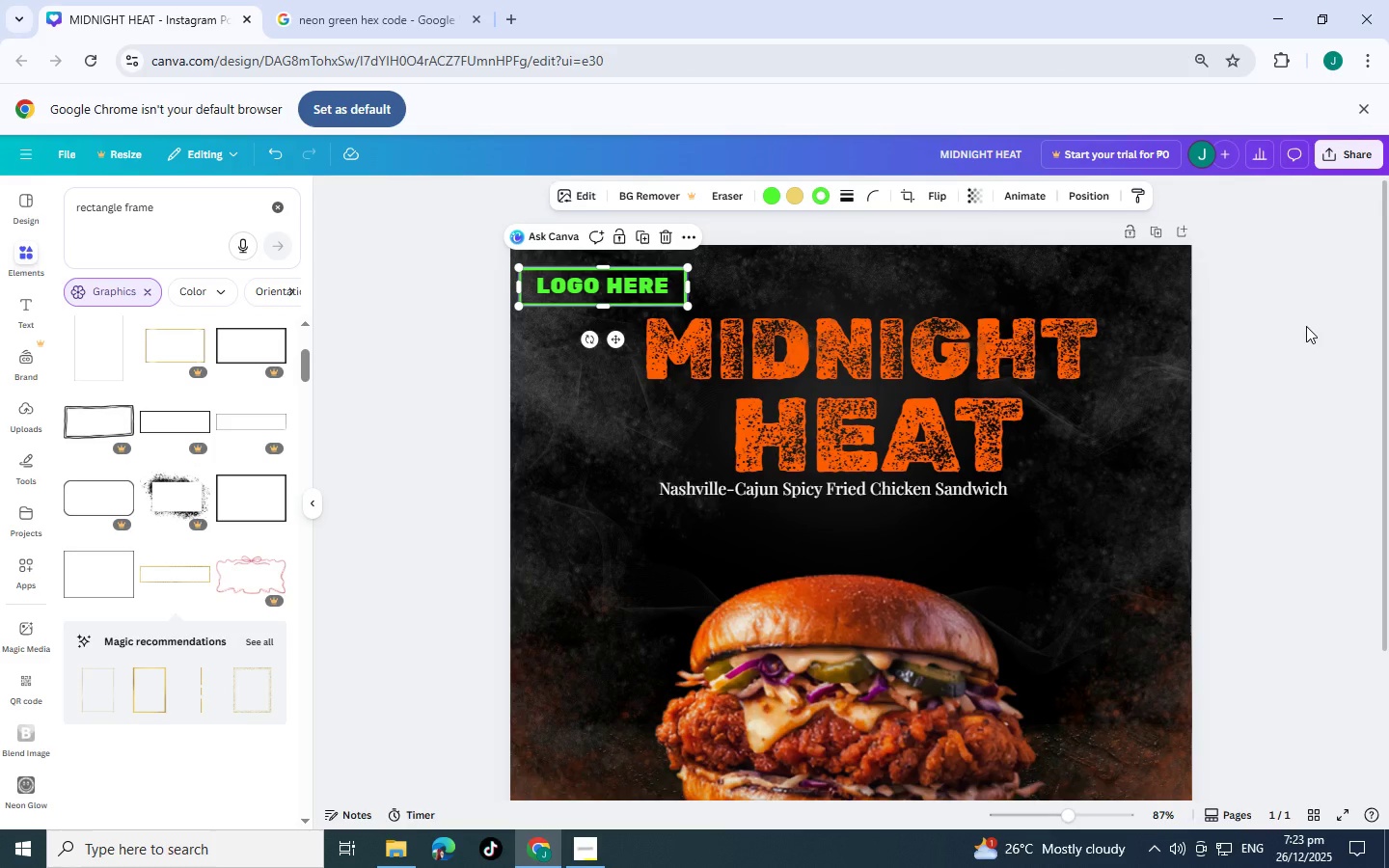 
left_click([1306, 326])
 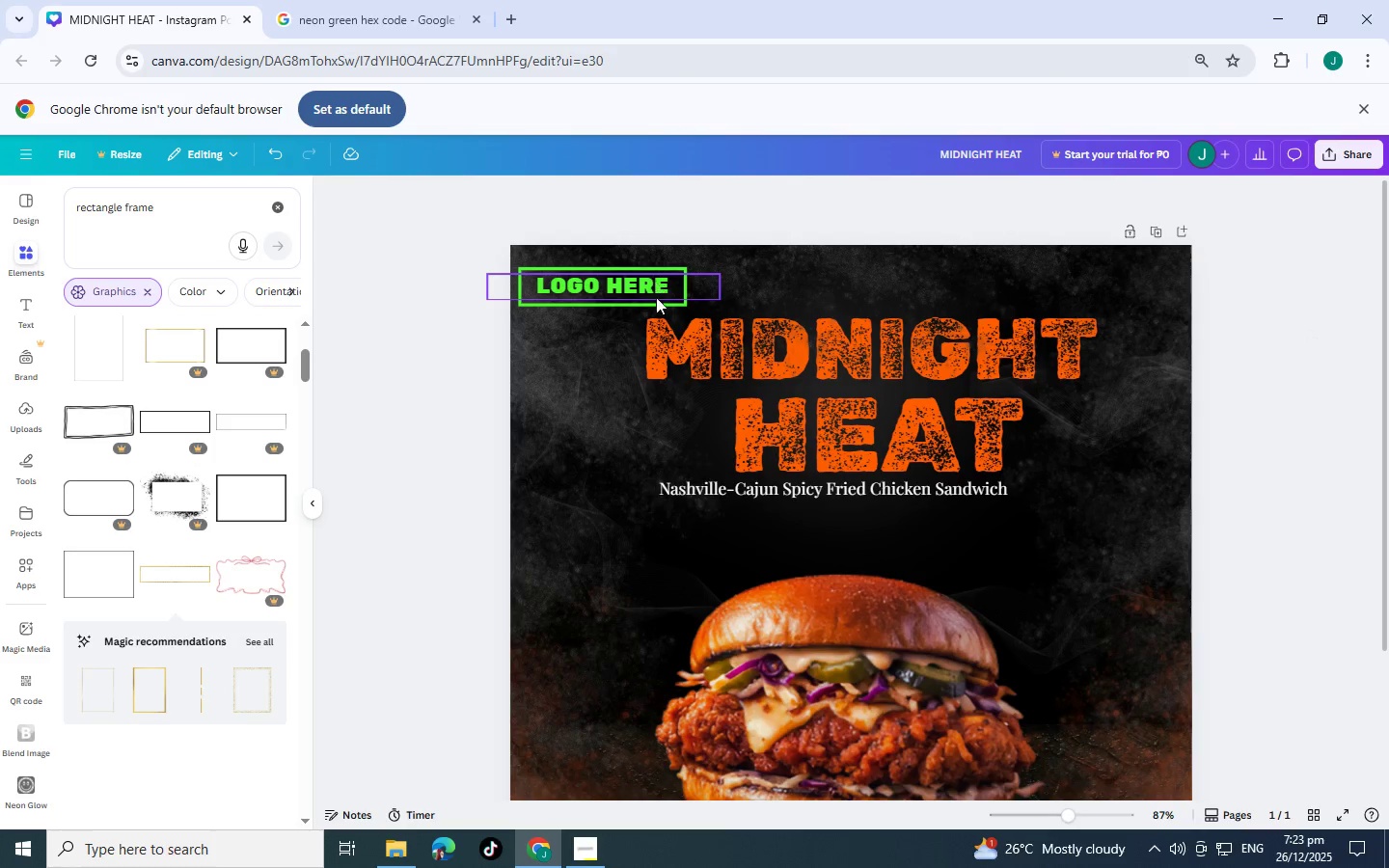 
scroll: coordinate [817, 366], scroll_direction: down, amount: 2.0
 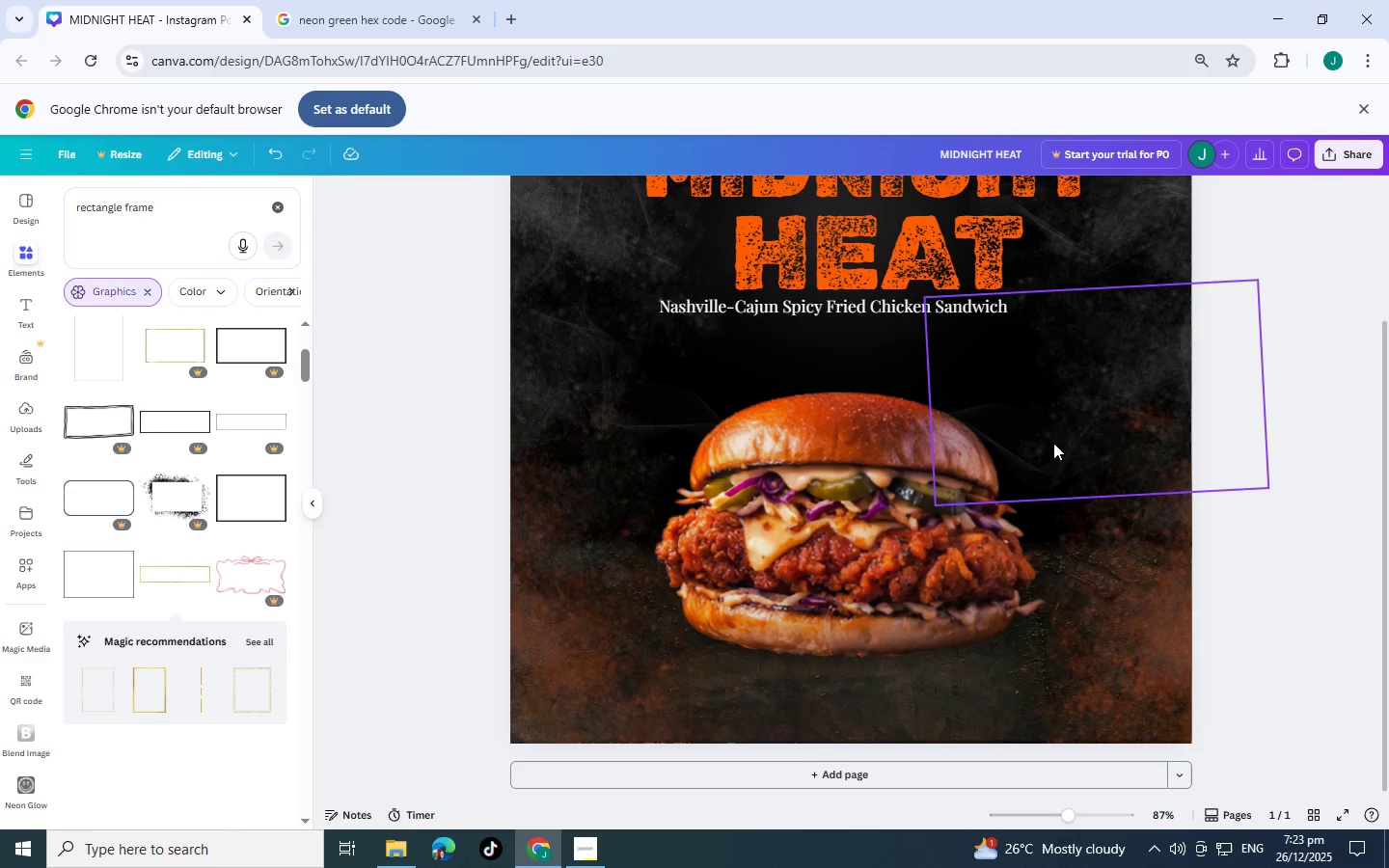 
scroll: coordinate [1049, 442], scroll_direction: up, amount: 3.0
 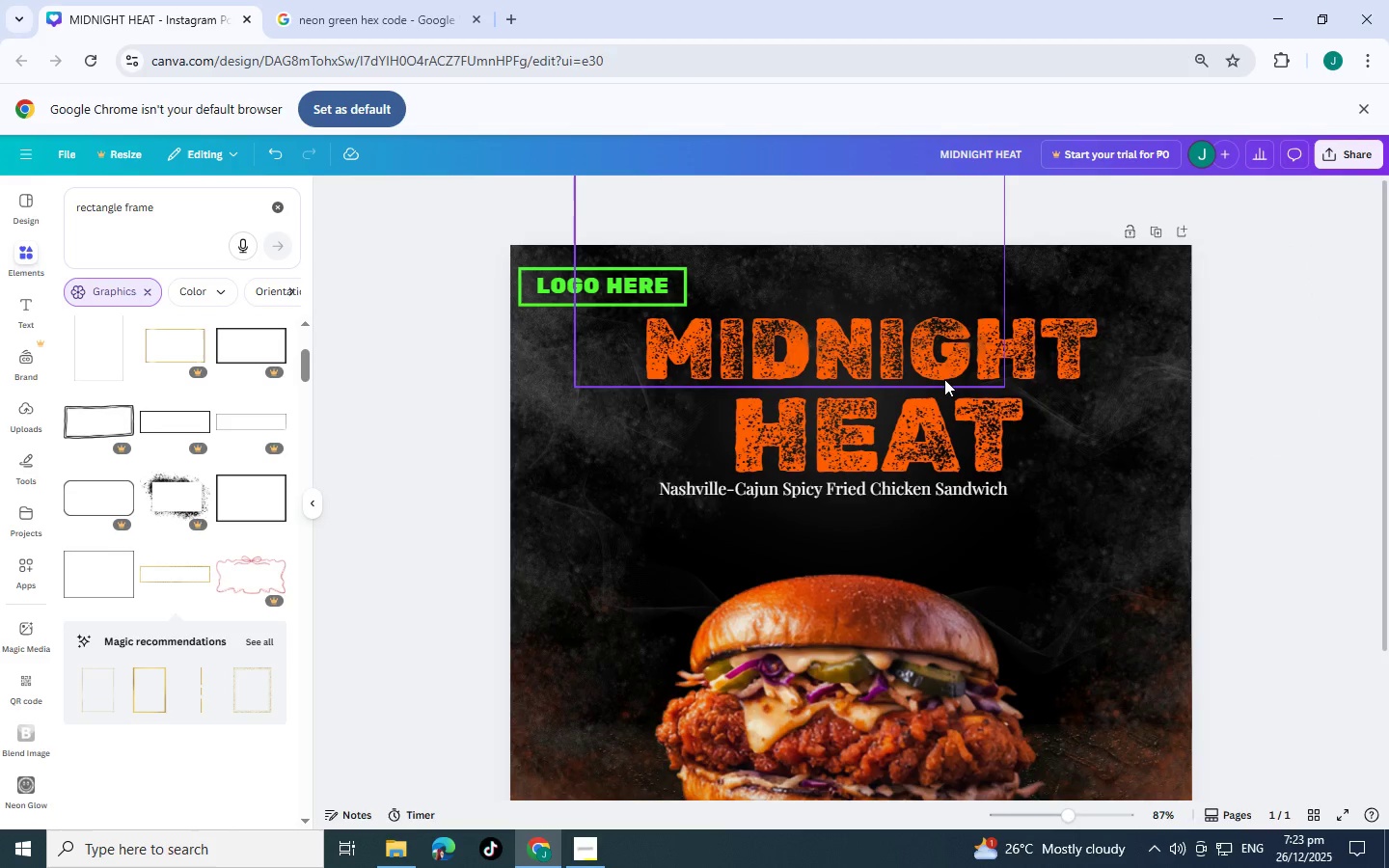 
left_click_drag(start_coordinate=[944, 379], to_coordinate=[961, 379])
 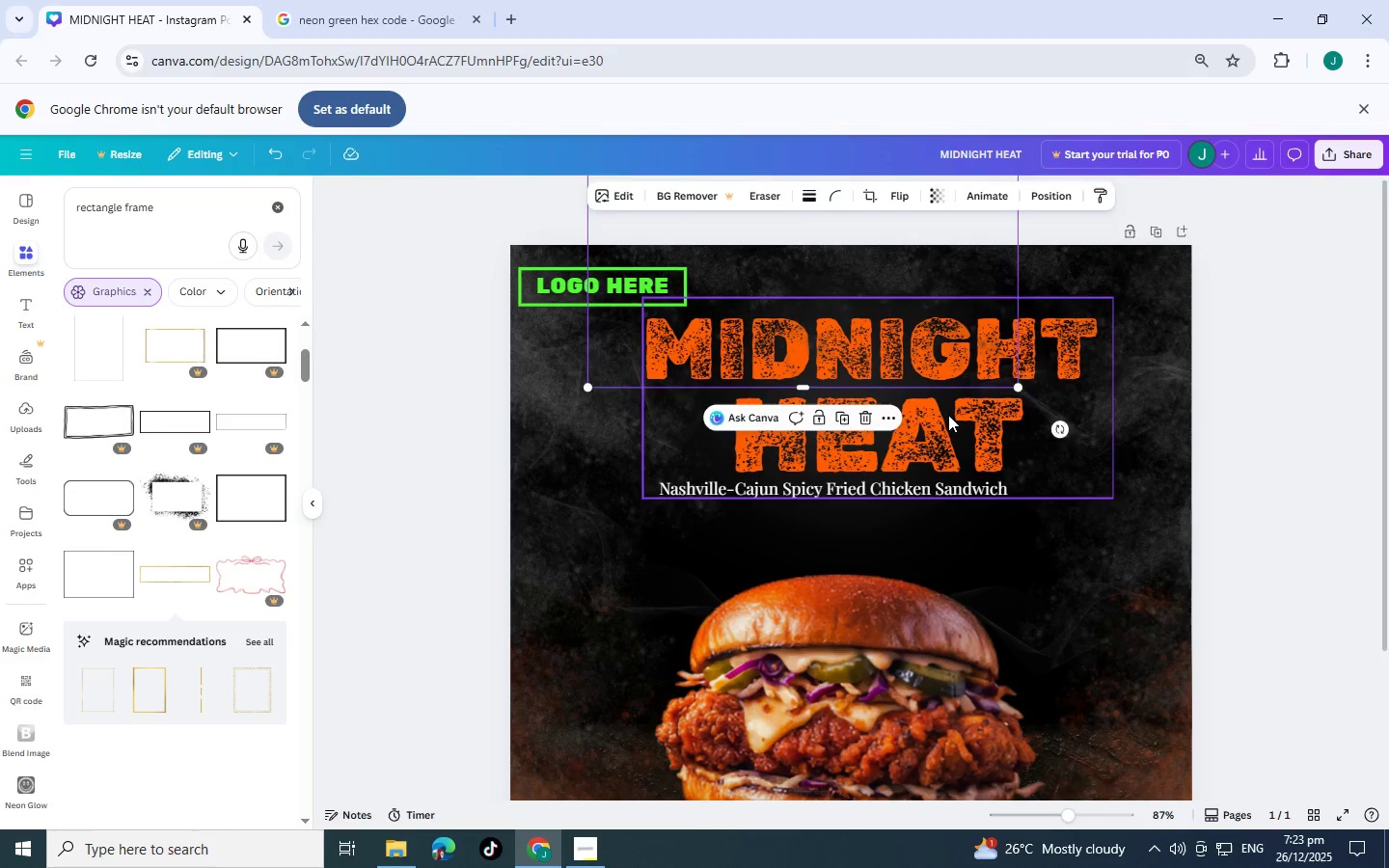 
left_click([948, 415])
 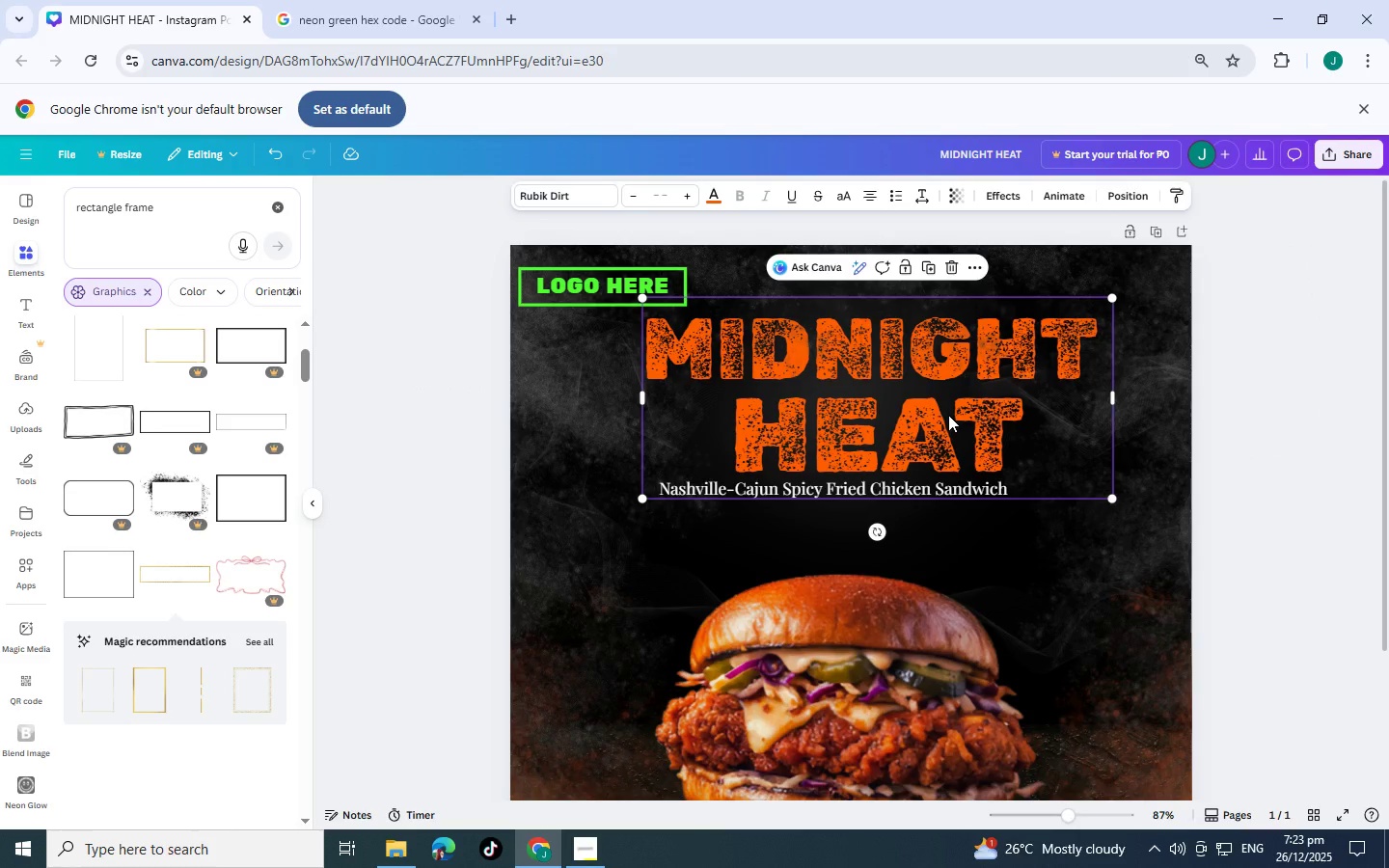 
left_click_drag(start_coordinate=[948, 415], to_coordinate=[966, 415])
 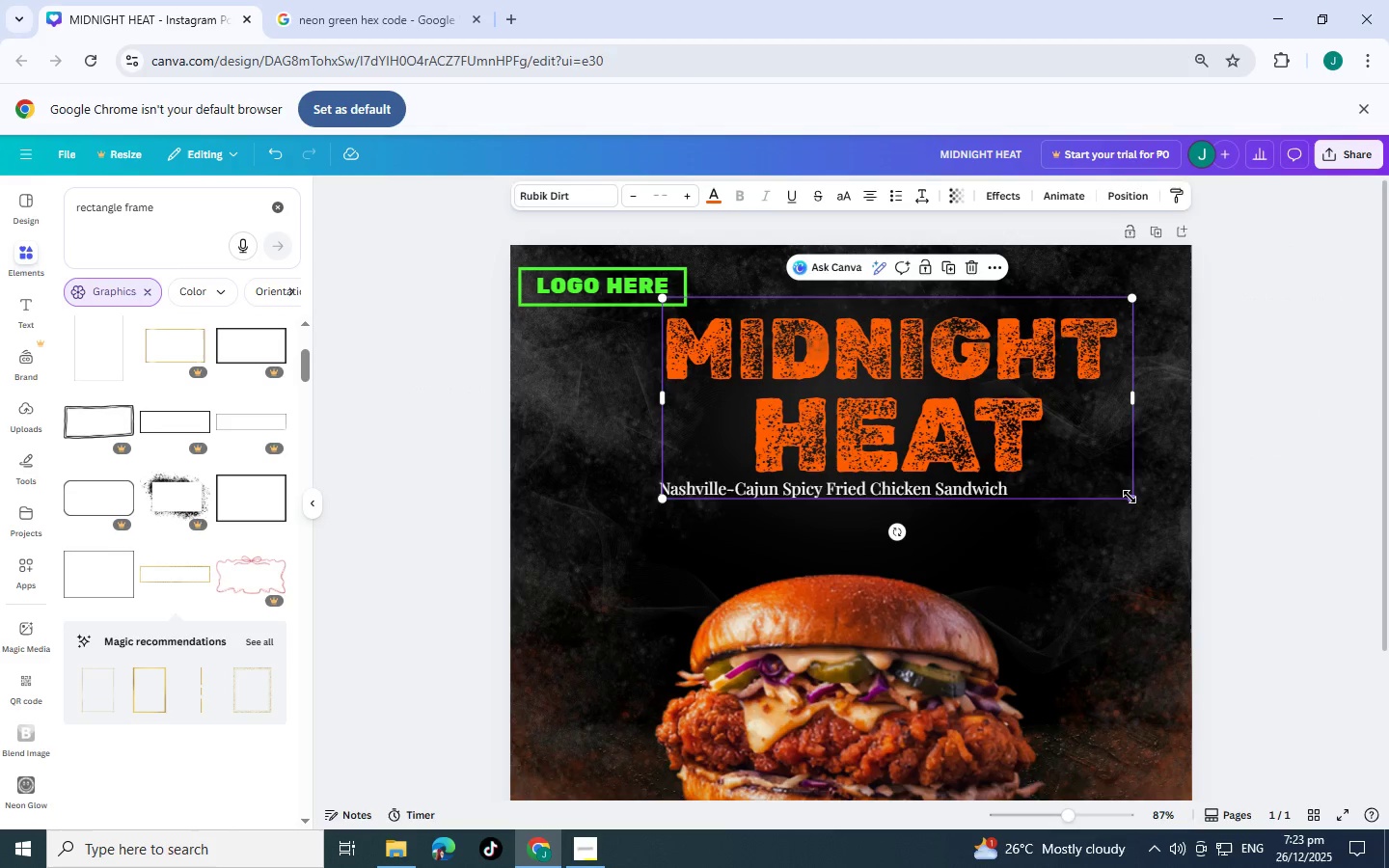 
left_click([1300, 445])
 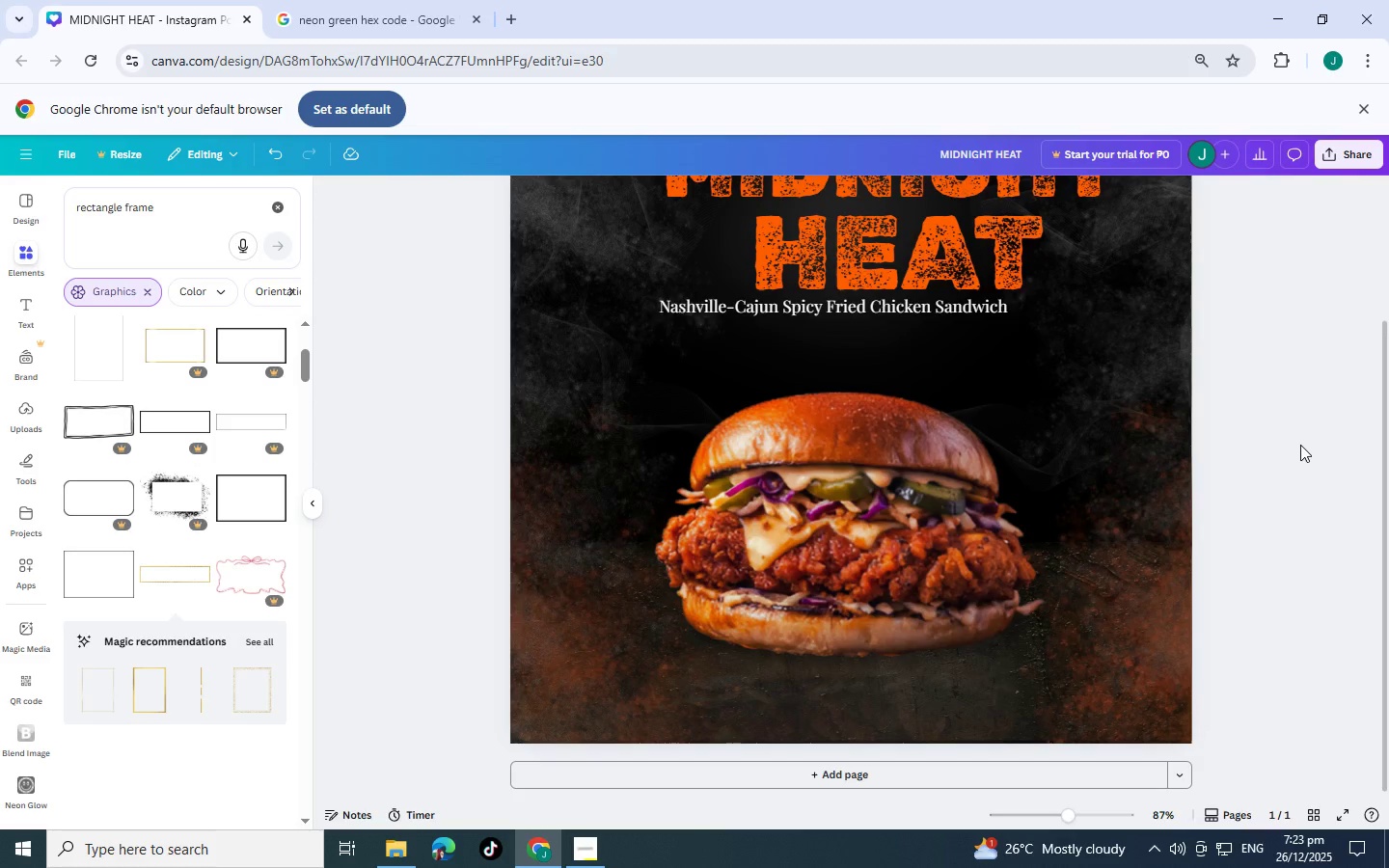 
scroll: coordinate [1235, 488], scroll_direction: down, amount: 3.0
 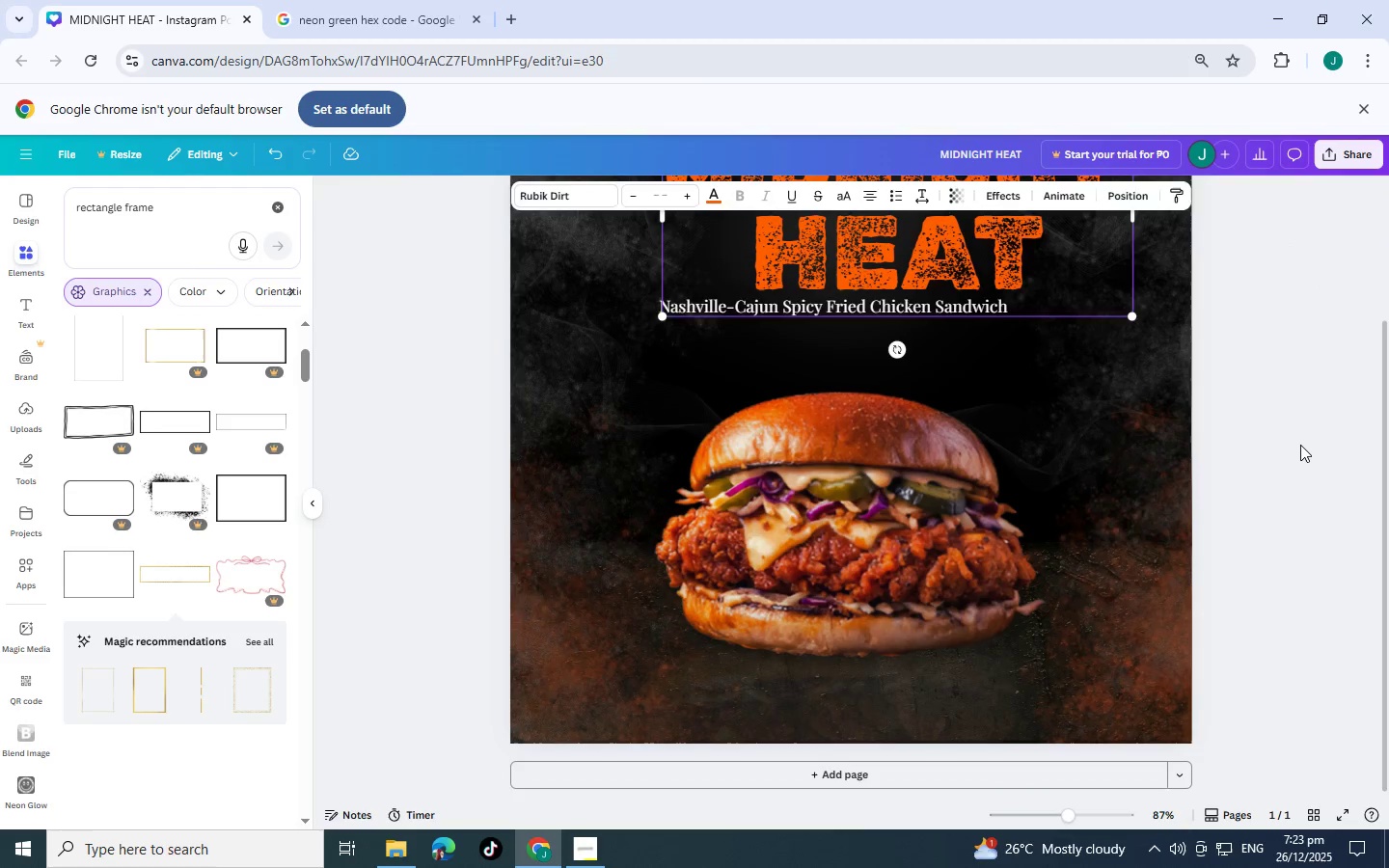 
scroll: coordinate [1300, 445], scroll_direction: up, amount: 1.0
 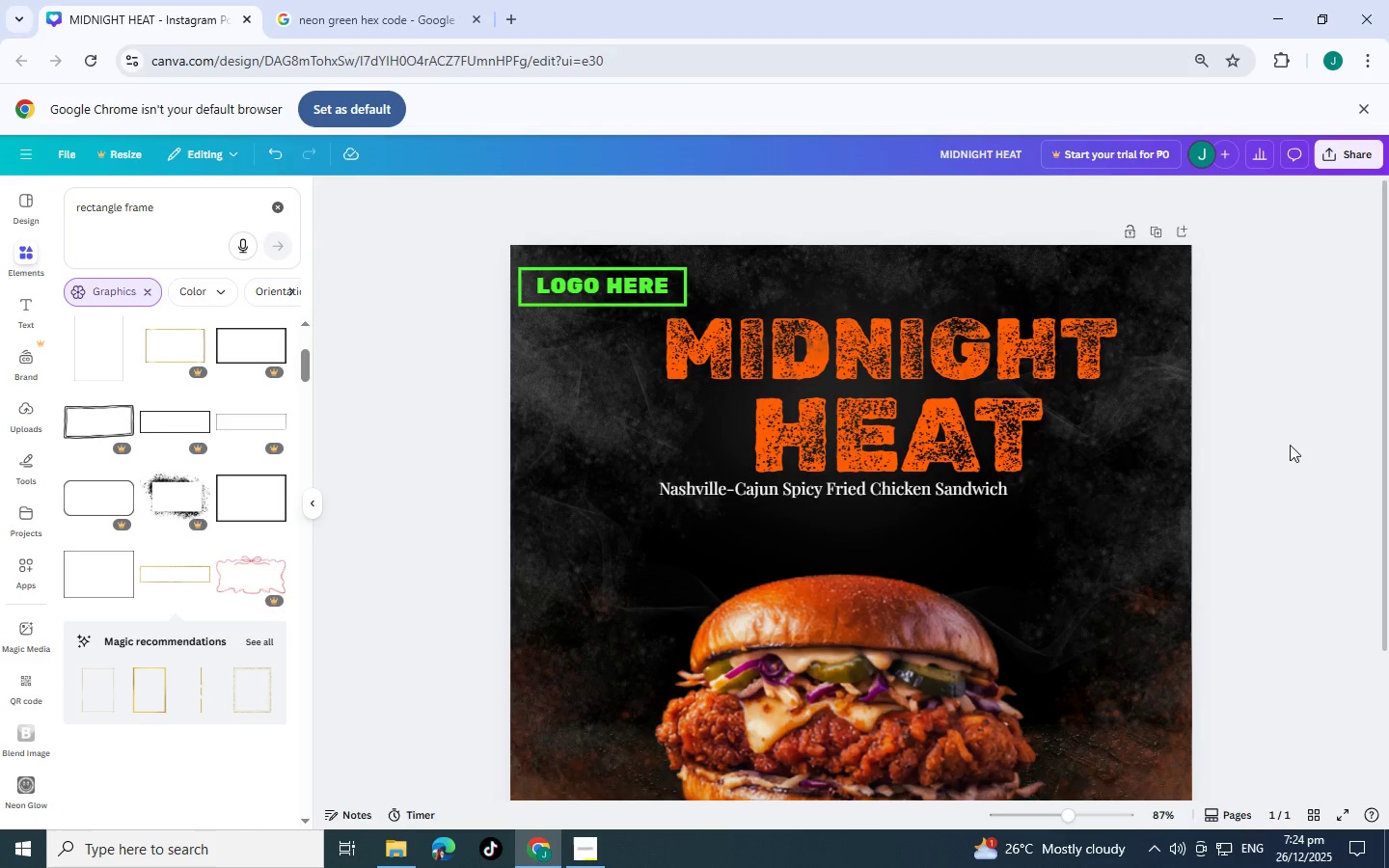 
scroll: coordinate [1256, 445], scroll_direction: down, amount: 1.0
 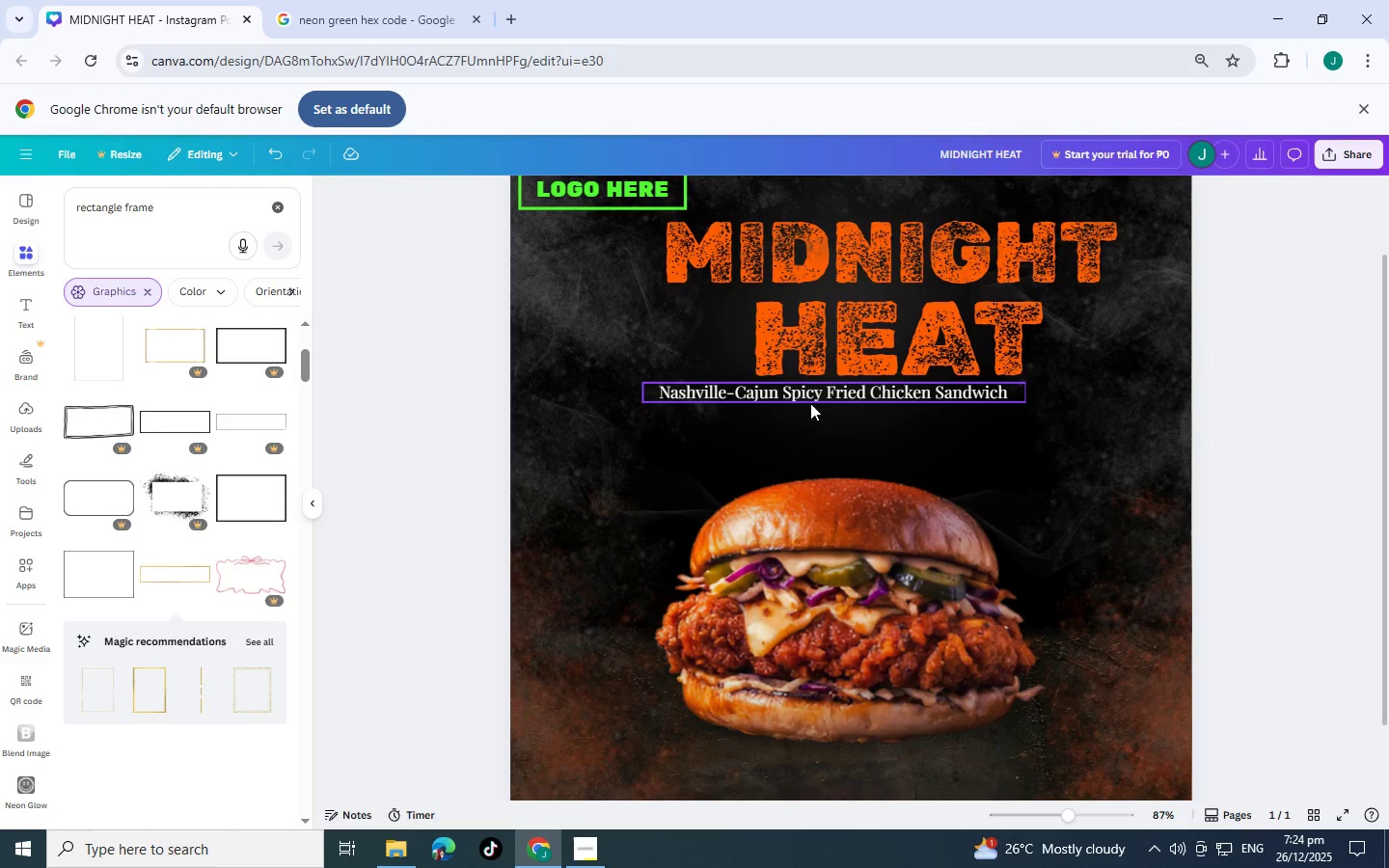 
left_click([792, 286])
 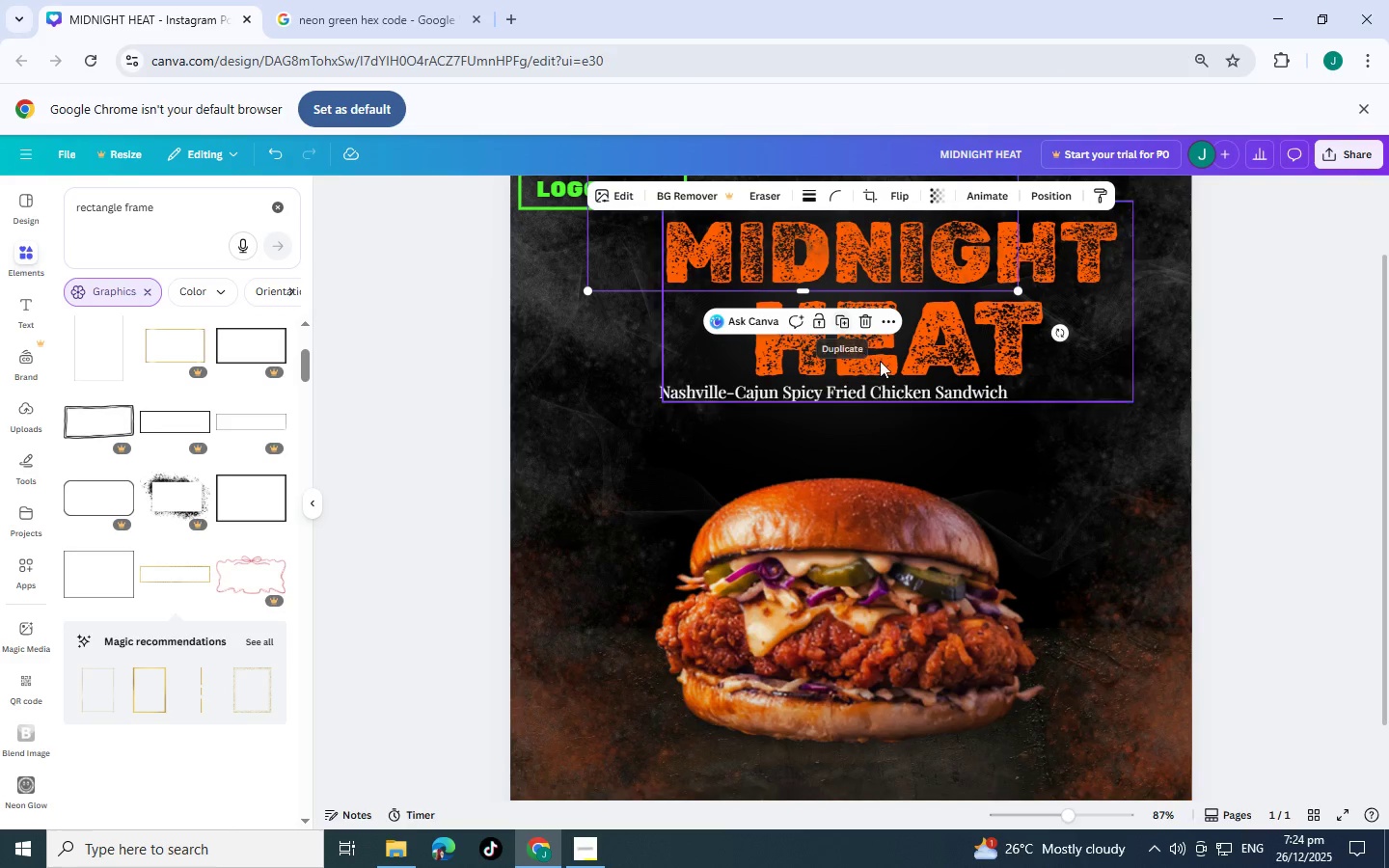 
left_click([915, 347])
 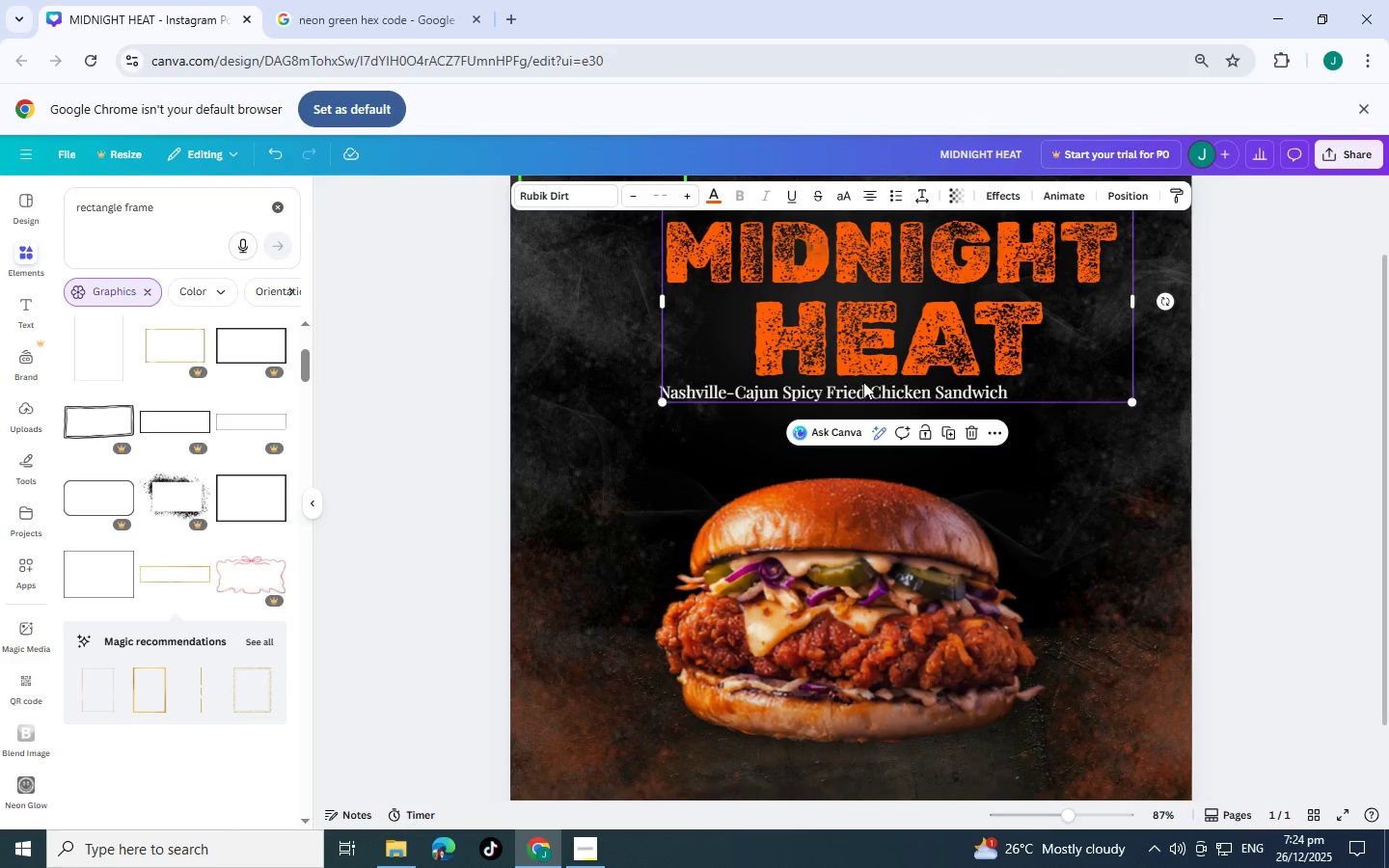 
scroll: coordinate [874, 373], scroll_direction: up, amount: 1.0
 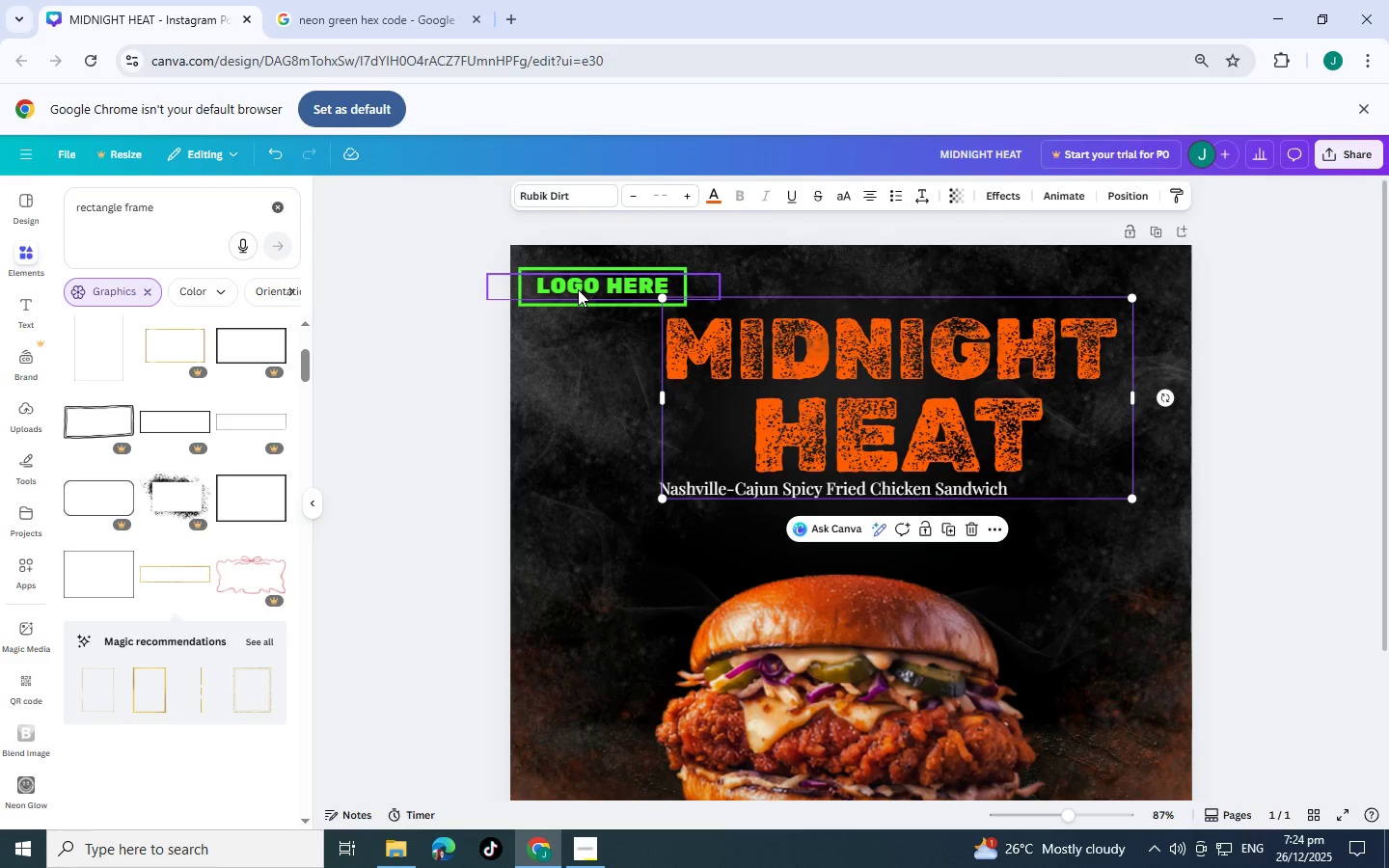 
left_click([578, 289])
 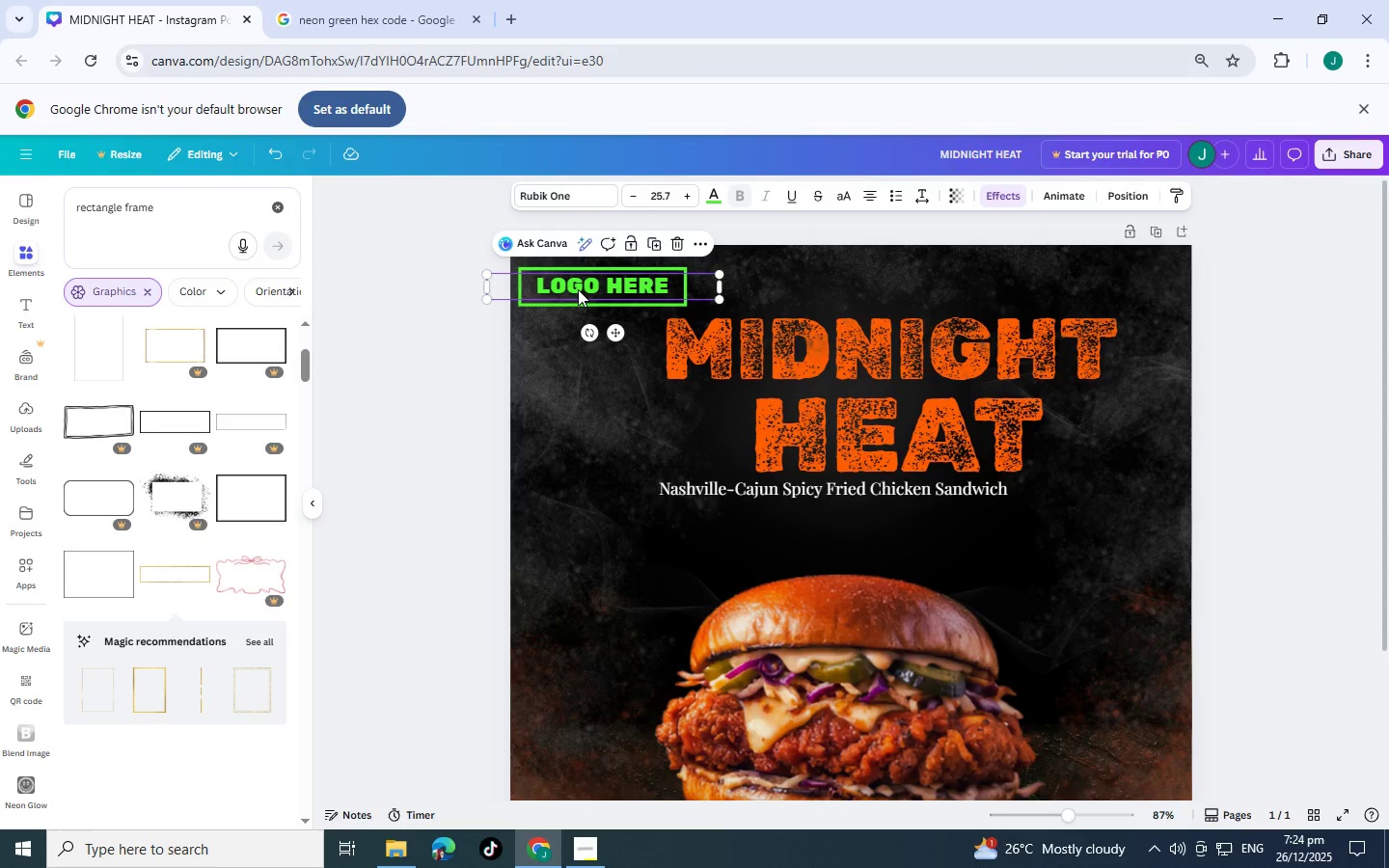 
key(Control+C)
 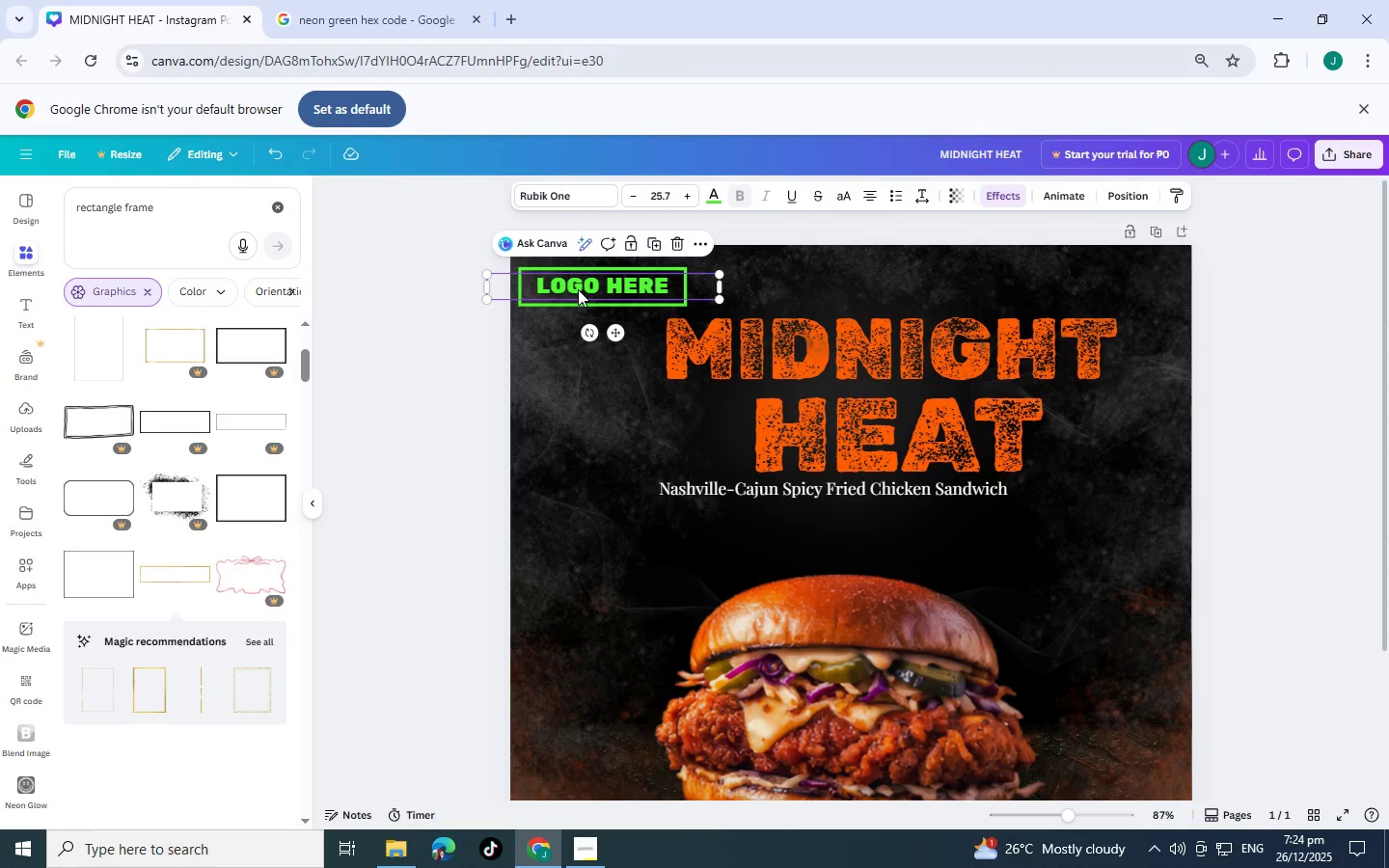 
key(Control+V)
 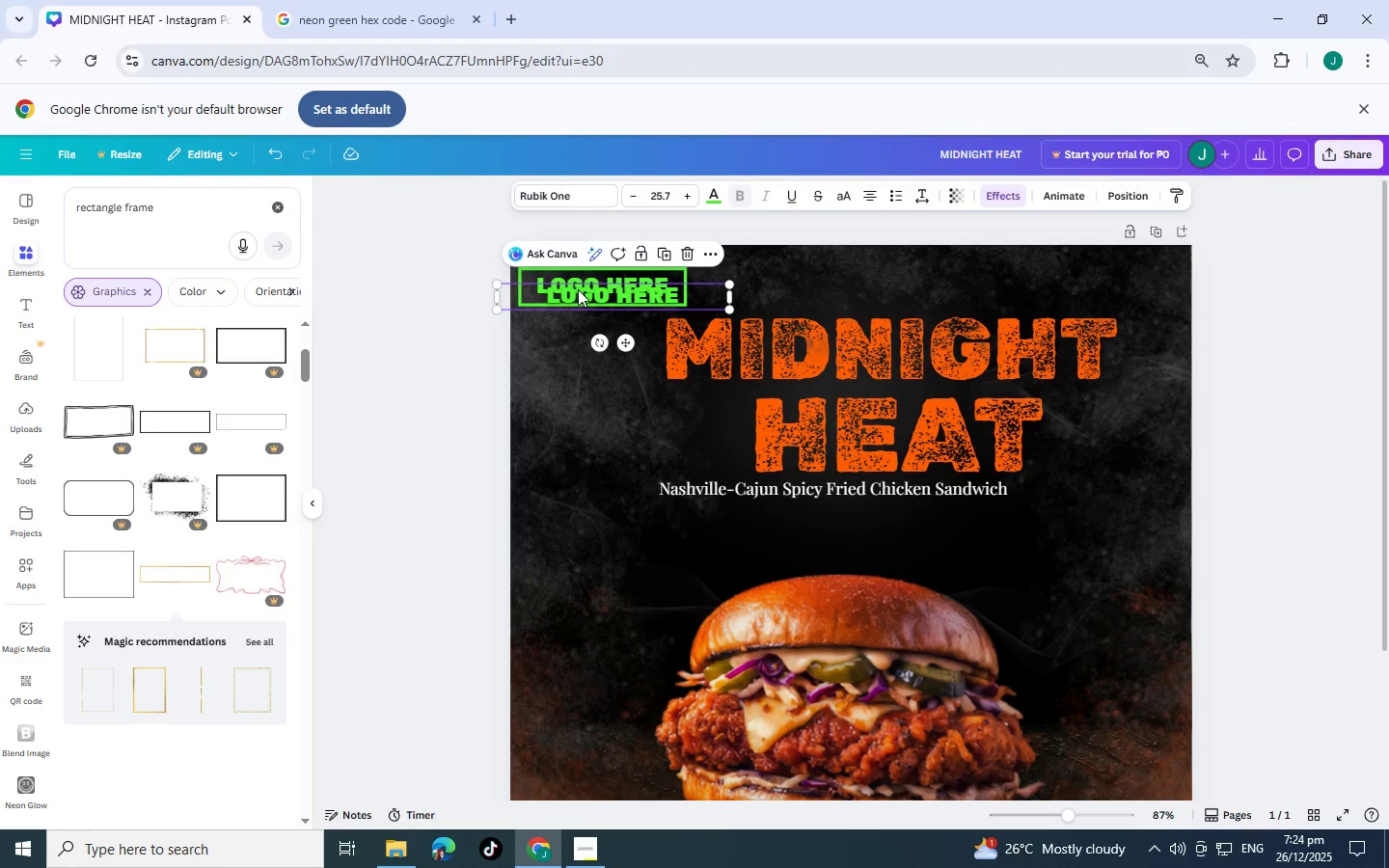 
left_click_drag(start_coordinate=[578, 289], to_coordinate=[790, 682])
 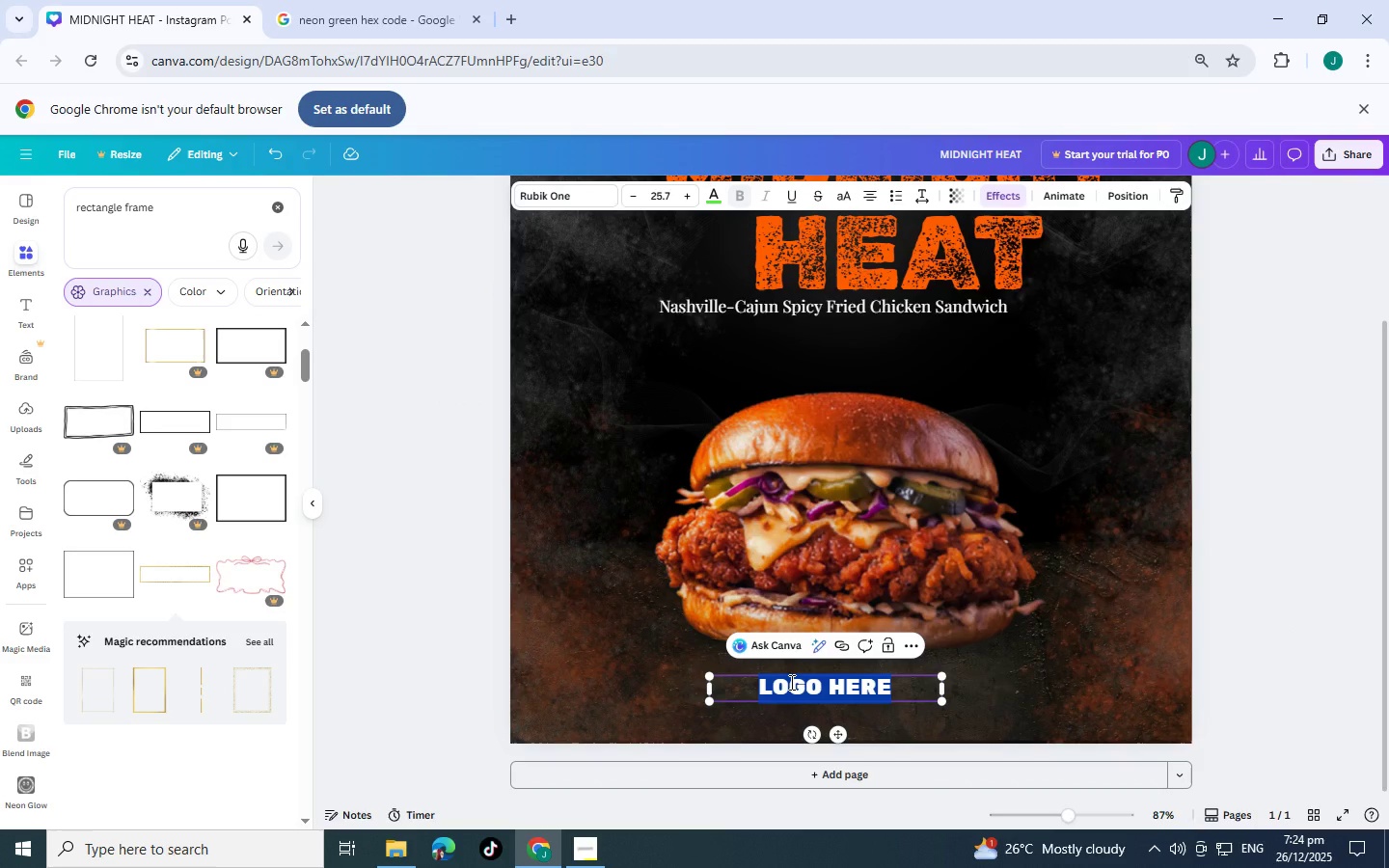 
scroll: coordinate [725, 598], scroll_direction: down, amount: 3.0
 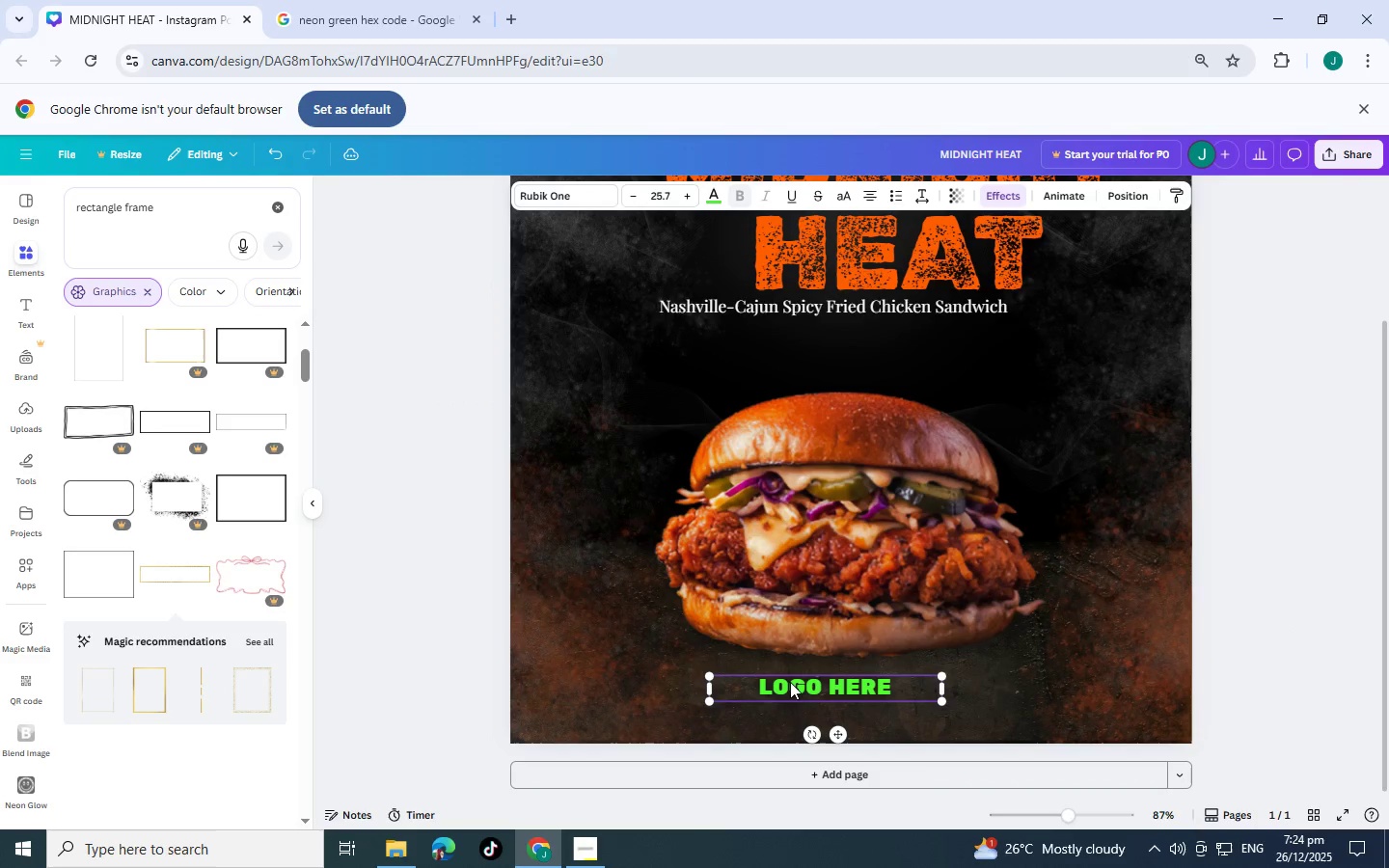 
double_click([790, 682])
 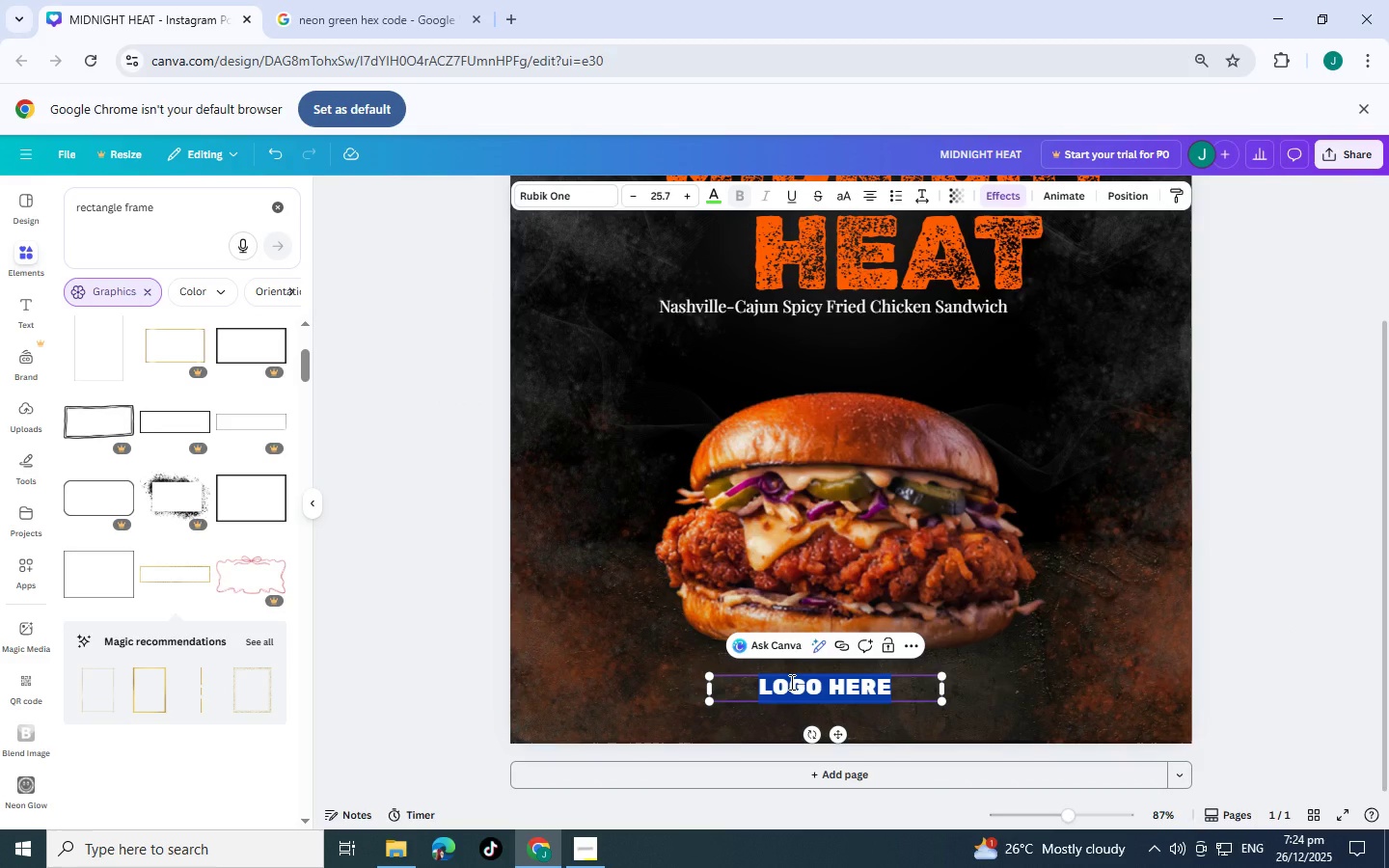 
wait(5.78)
 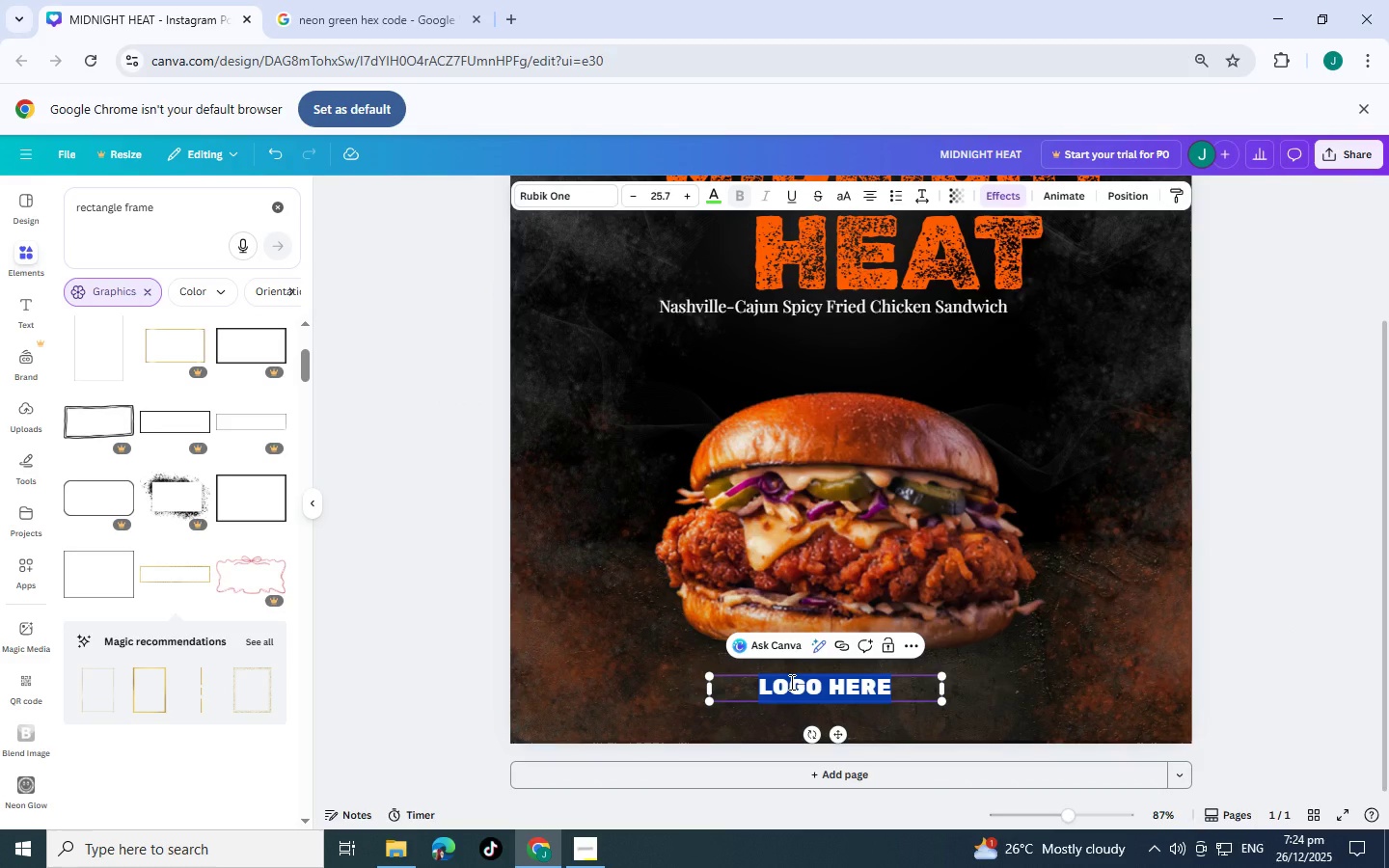 
type(a)
key(Backspace)
type(AV)
key(Backspace)
type(vailable at the N)
key(Backspace)
type(North Loop Food Hall)
 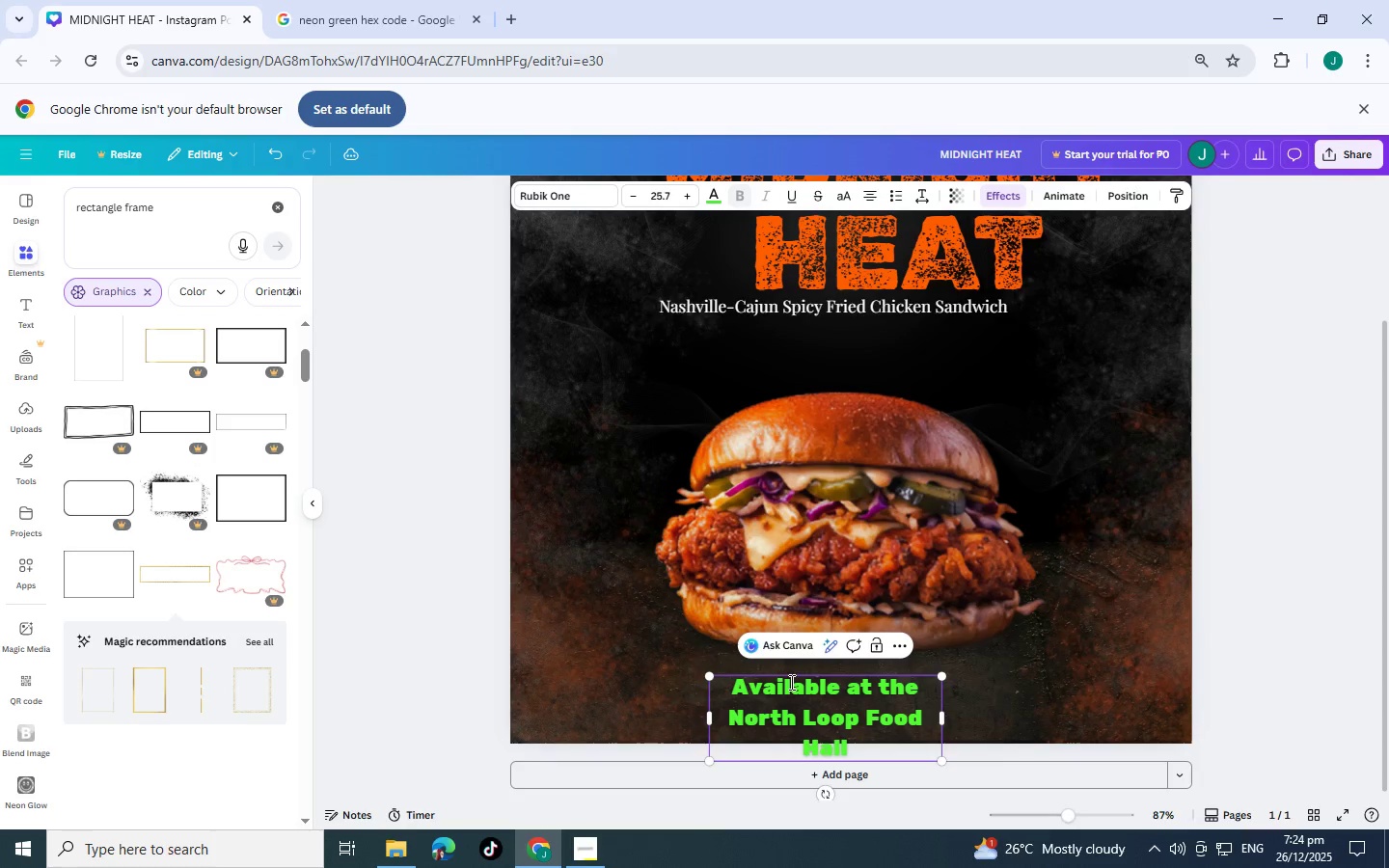 
left_click_drag(start_coordinate=[942, 717], to_coordinate=[1197, 685])
 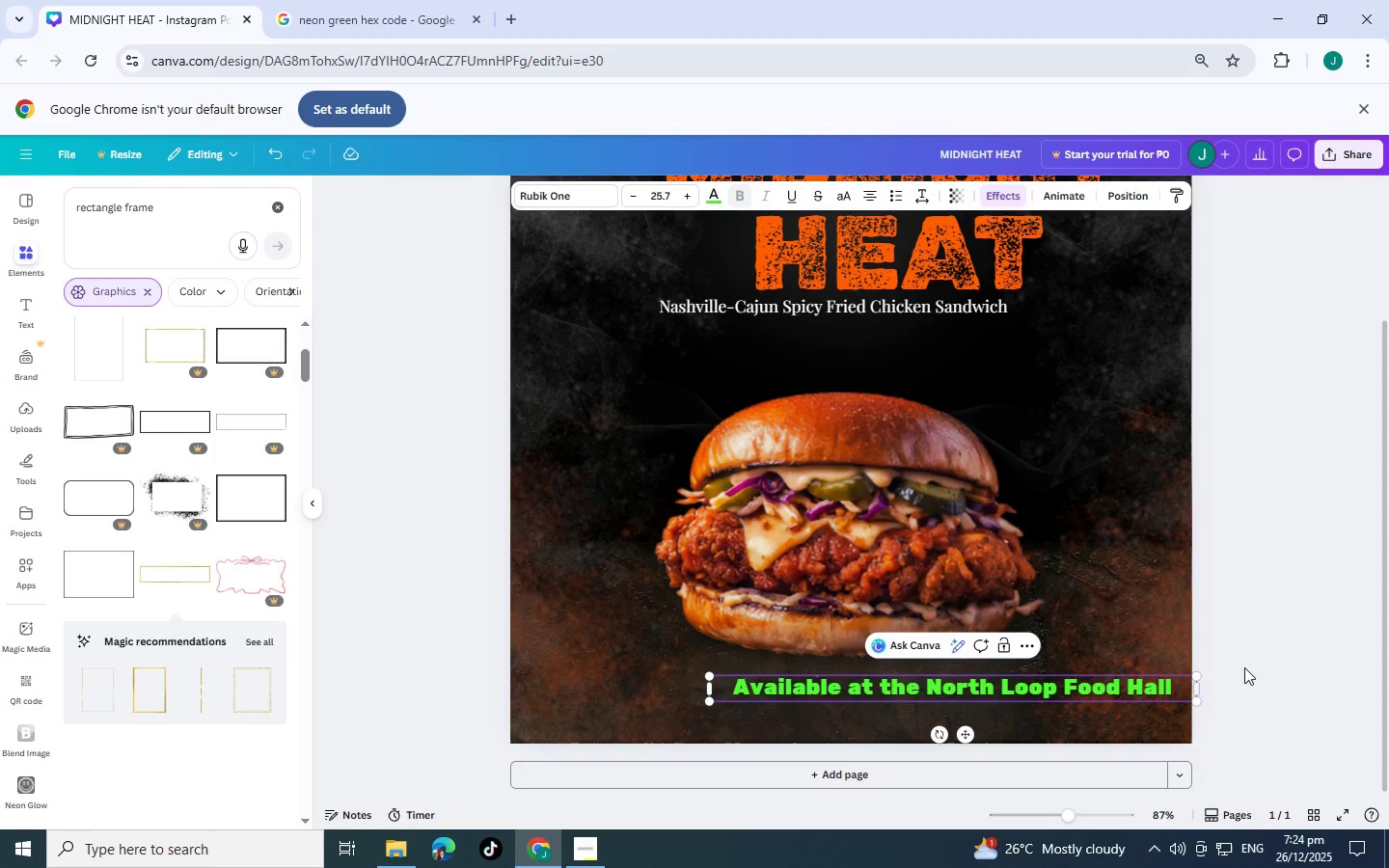 
left_click([1244, 667])
 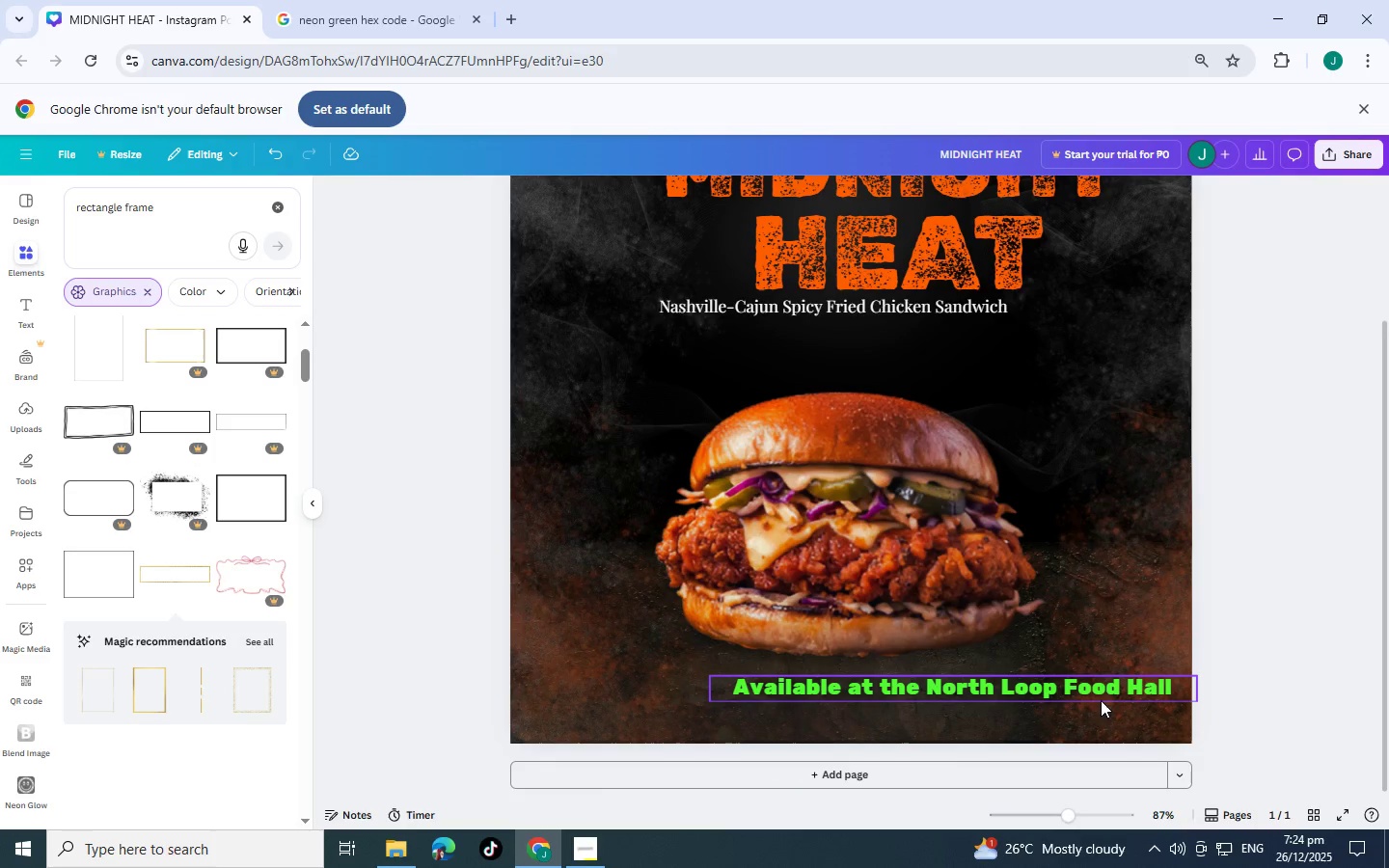 
left_click_drag(start_coordinate=[1101, 694], to_coordinate=[992, 711])
 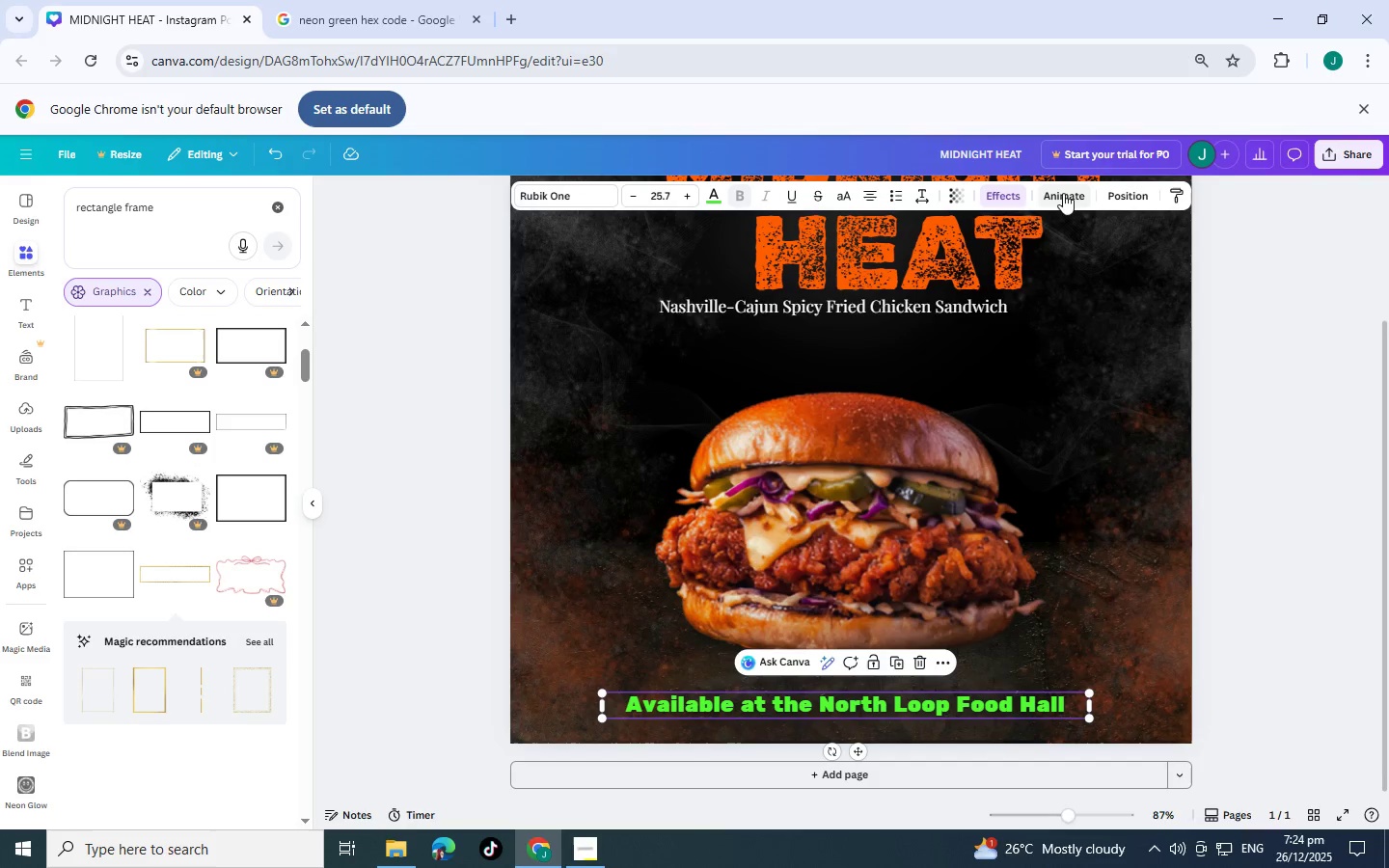 
left_click([1015, 203])
 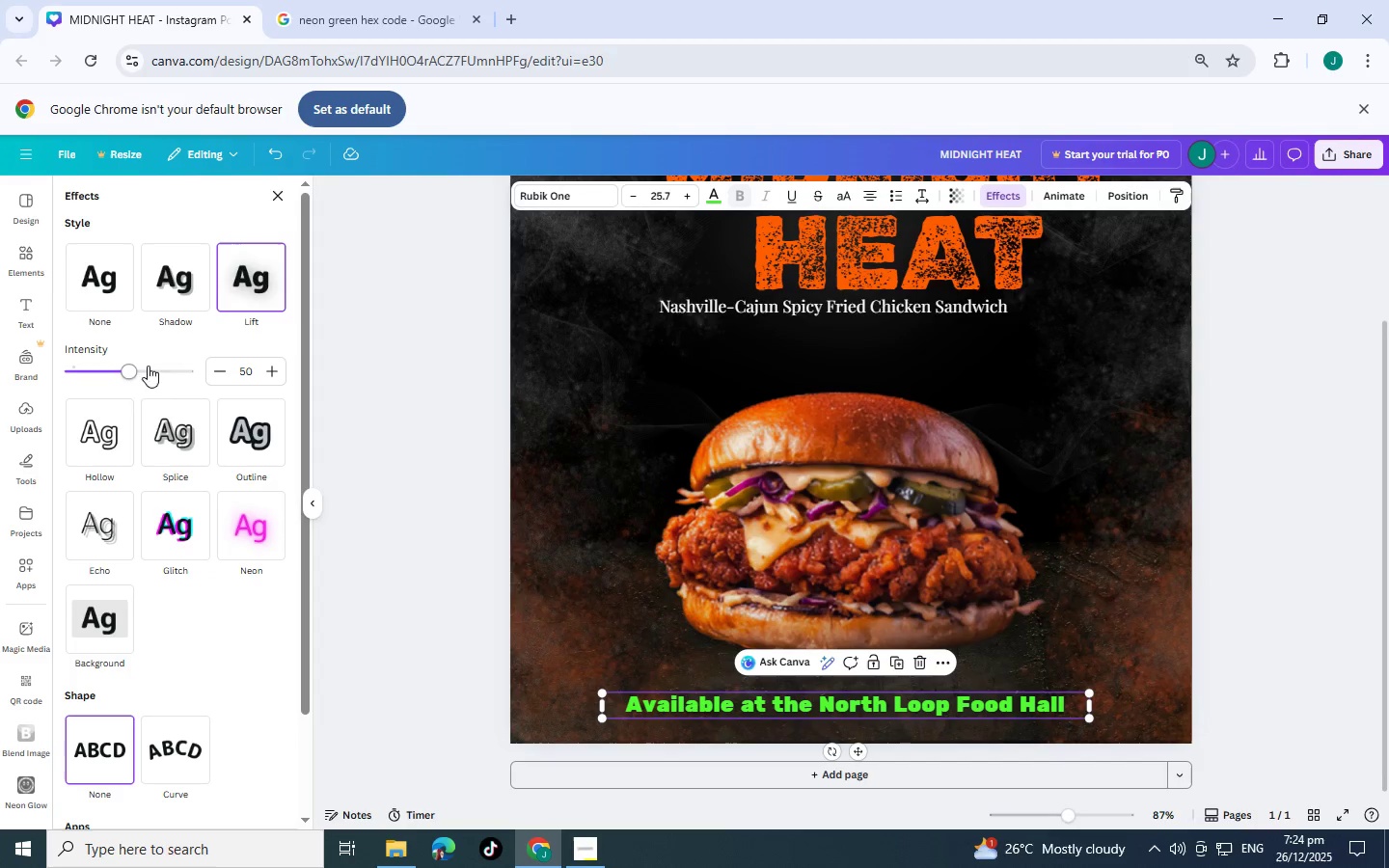 
left_click_drag(start_coordinate=[138, 370], to_coordinate=[389, 372])
 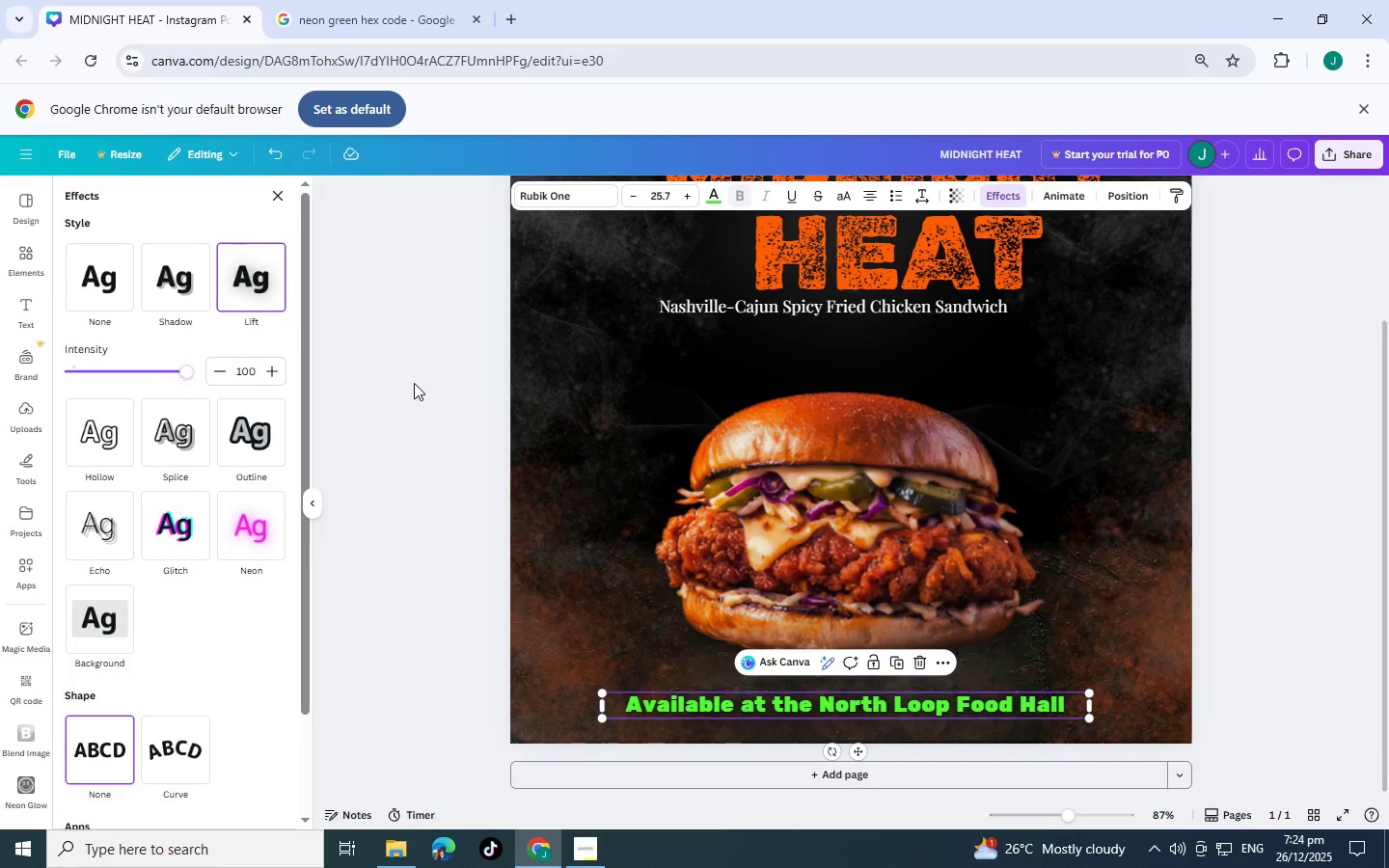 
double_click([407, 383])
 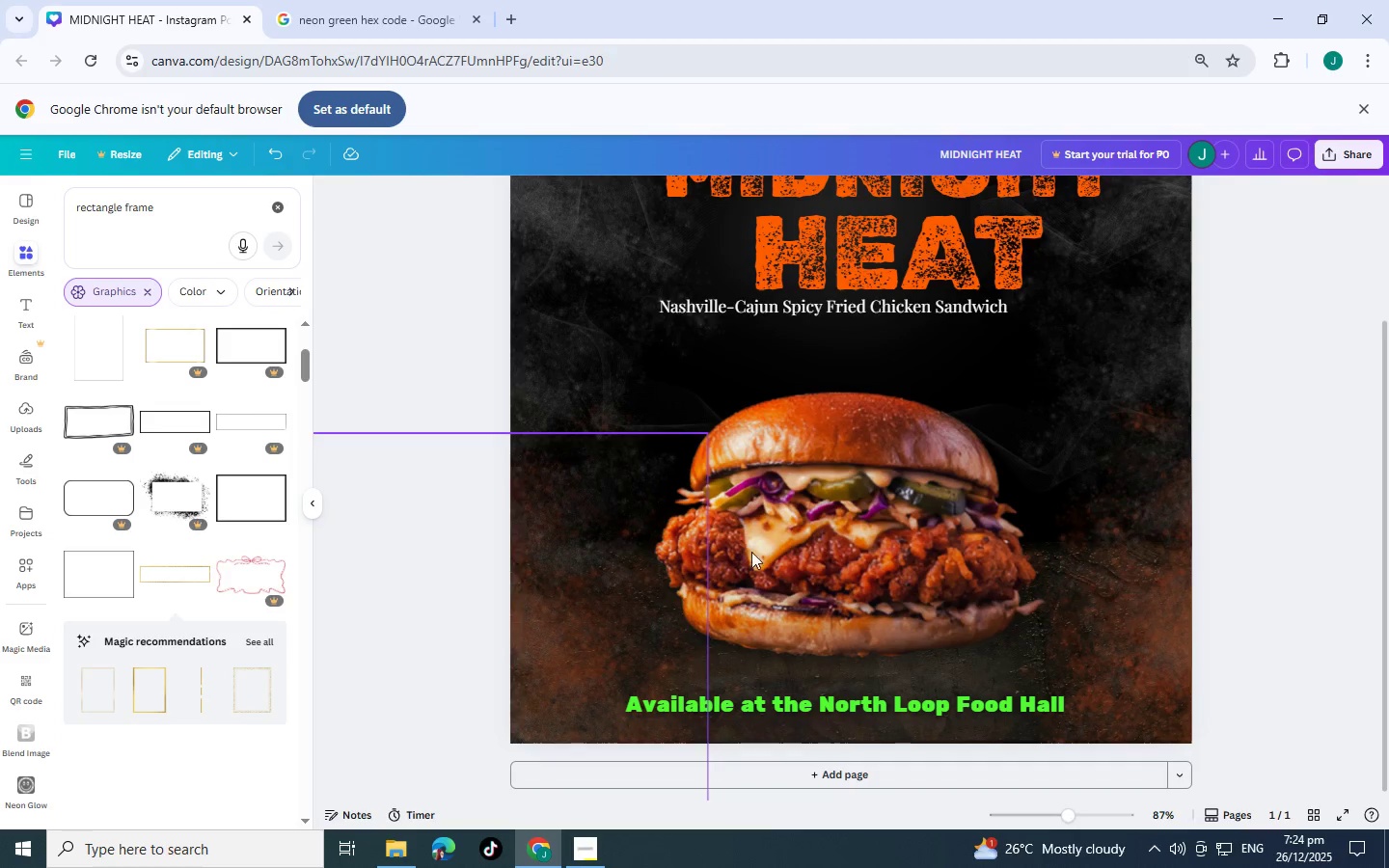 
scroll: coordinate [880, 636], scroll_direction: up, amount: 2.0
 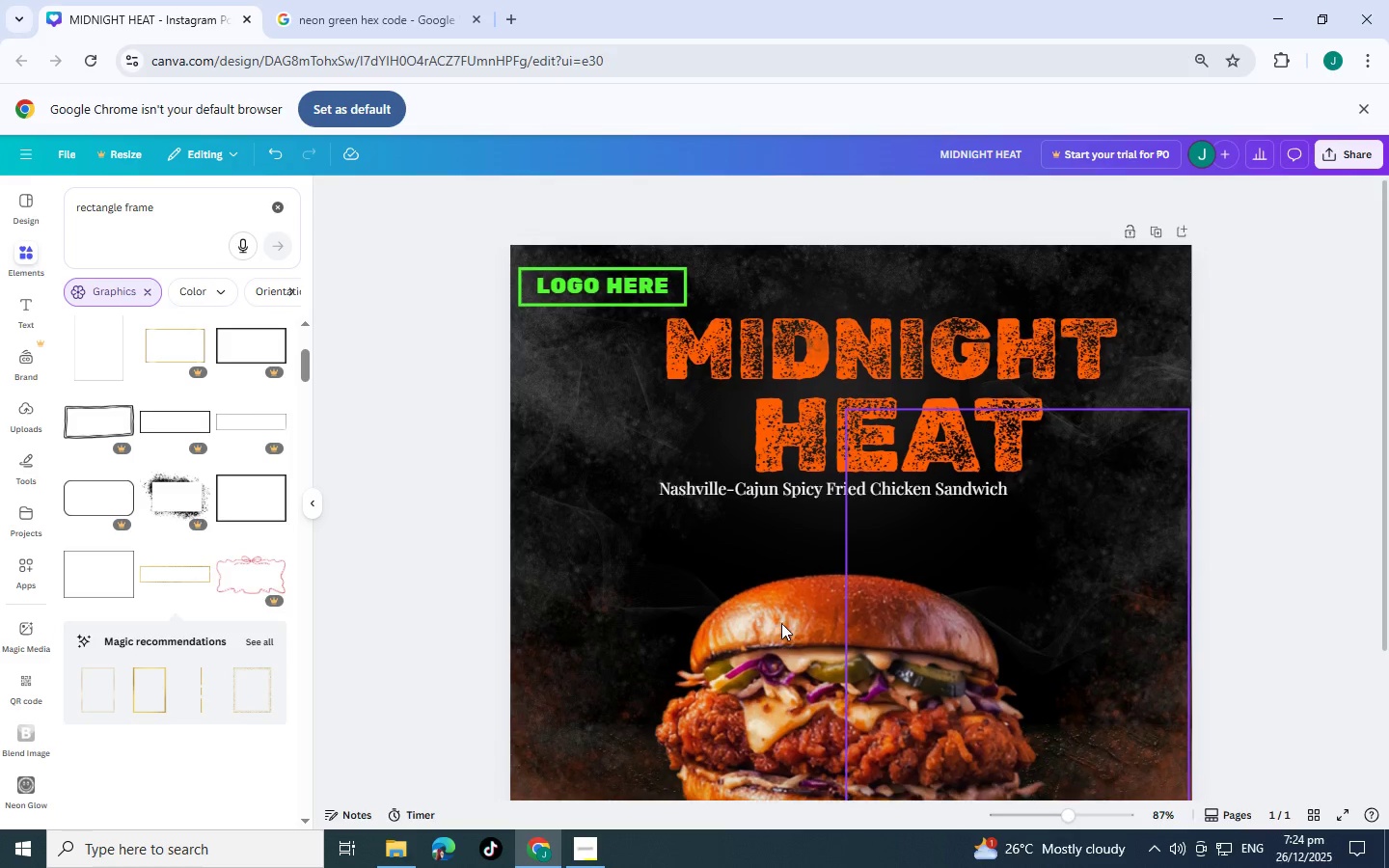 
scroll: coordinate [786, 620], scroll_direction: down, amount: 1.0
 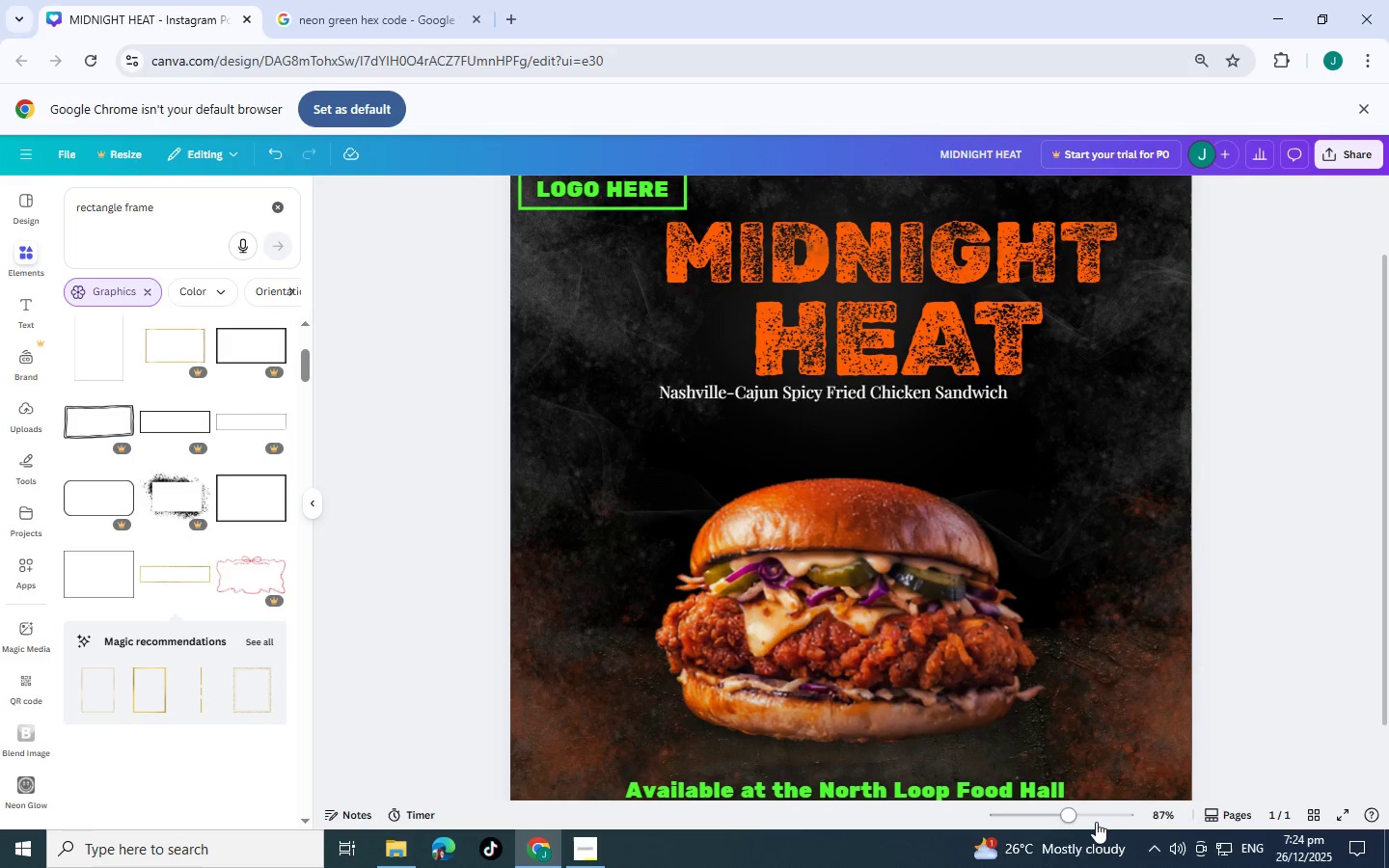 
left_click([1070, 820])
 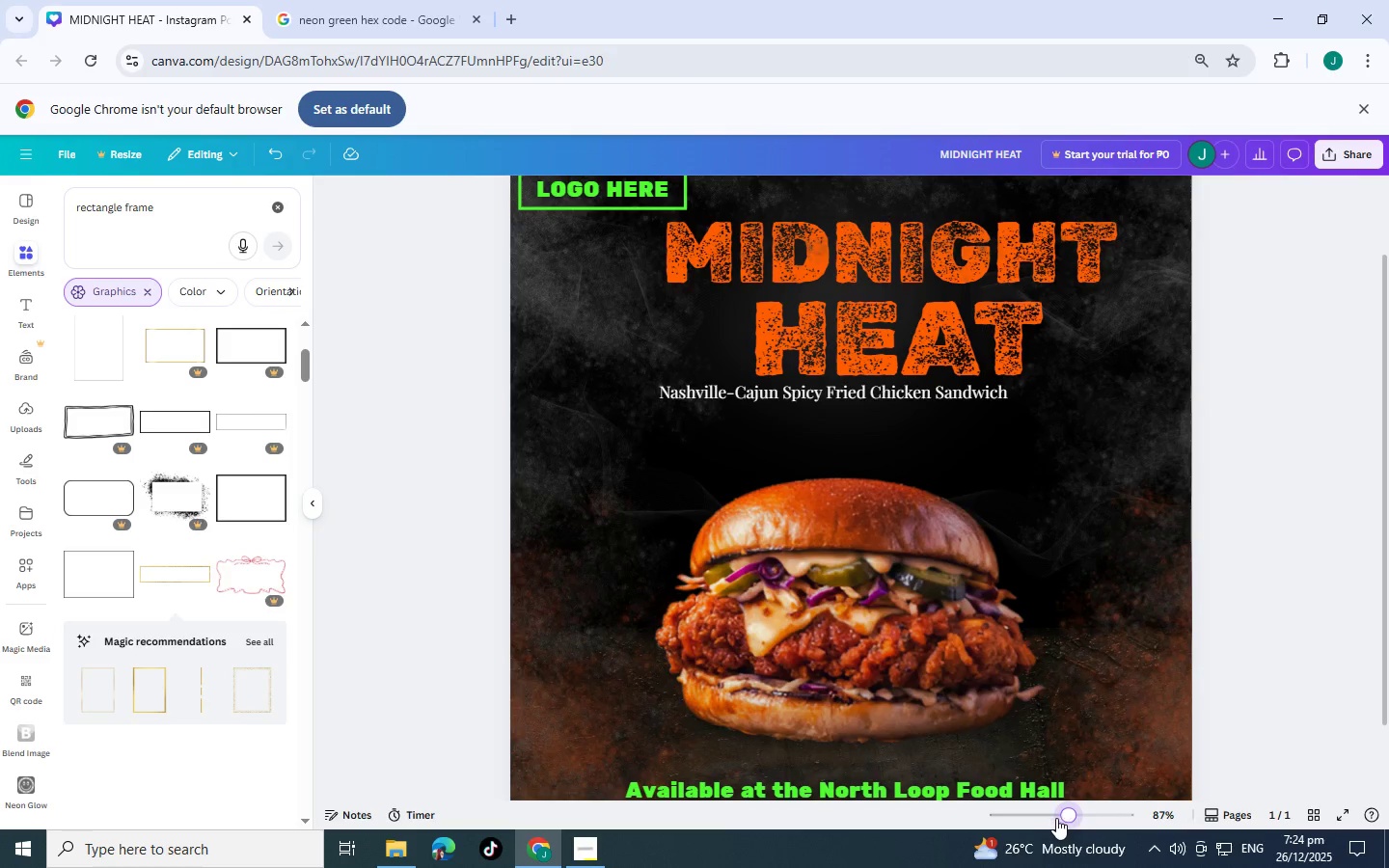 
left_click([1050, 818])
 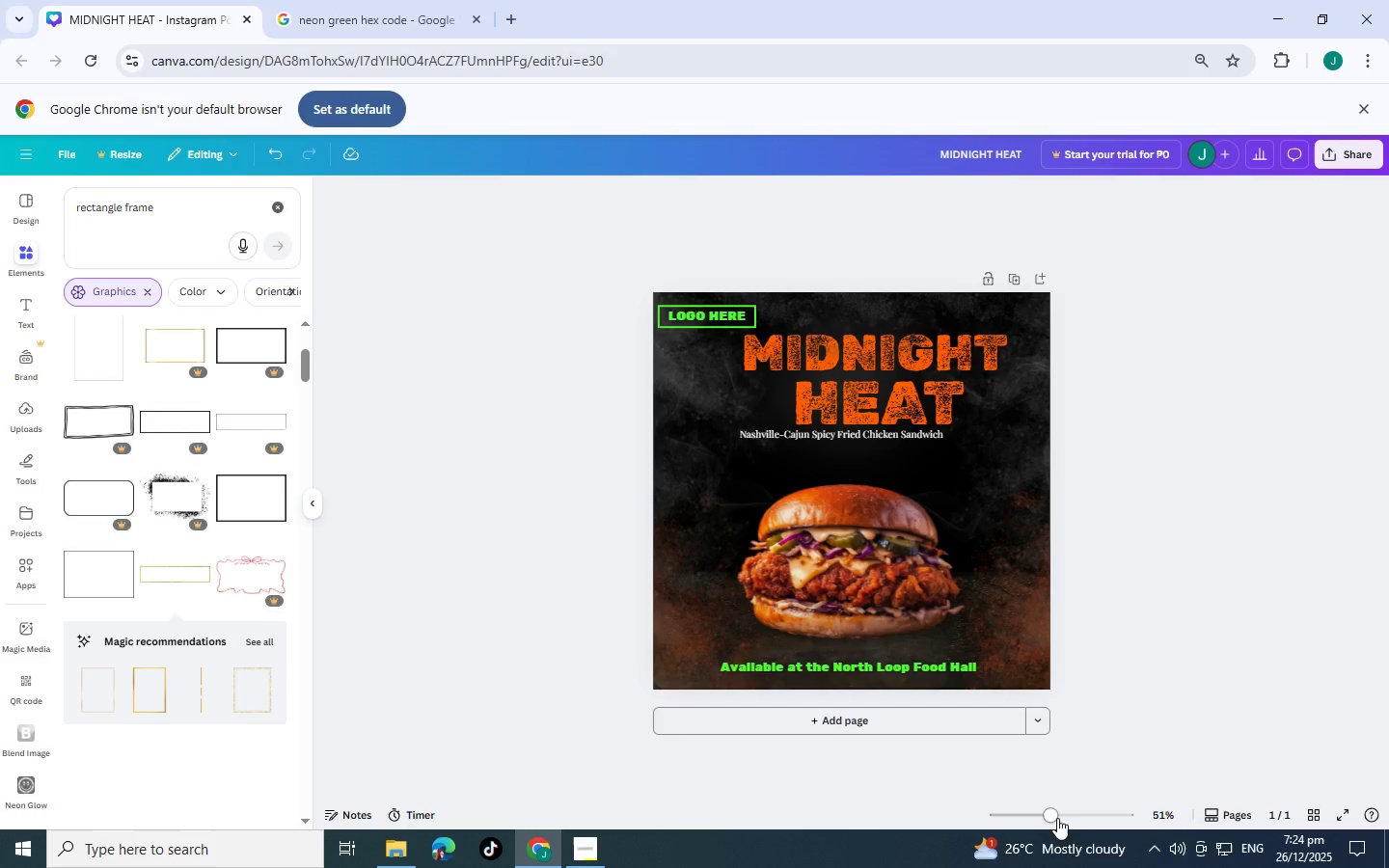 
left_click([1071, 818])
 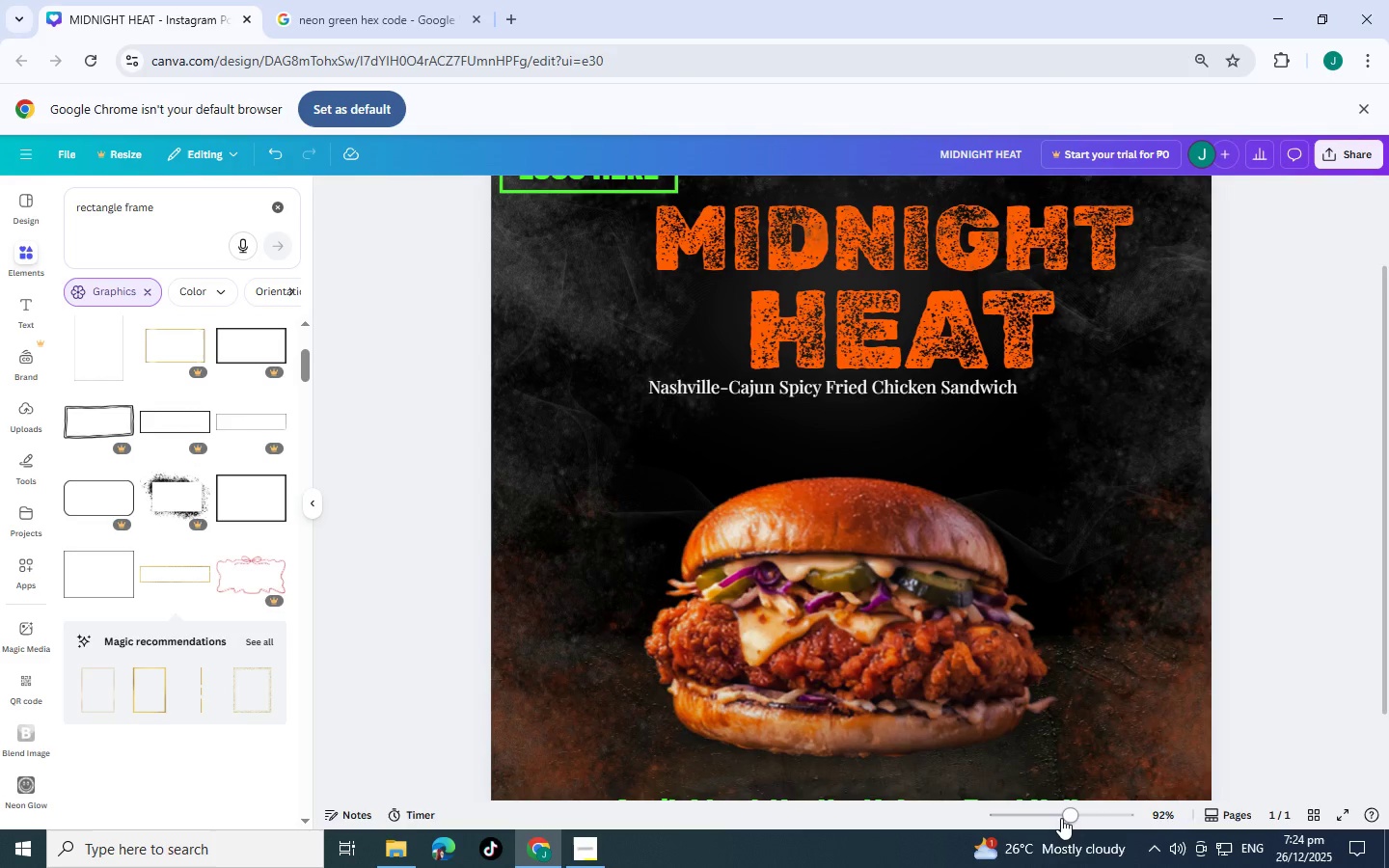 
left_click([1059, 818])
 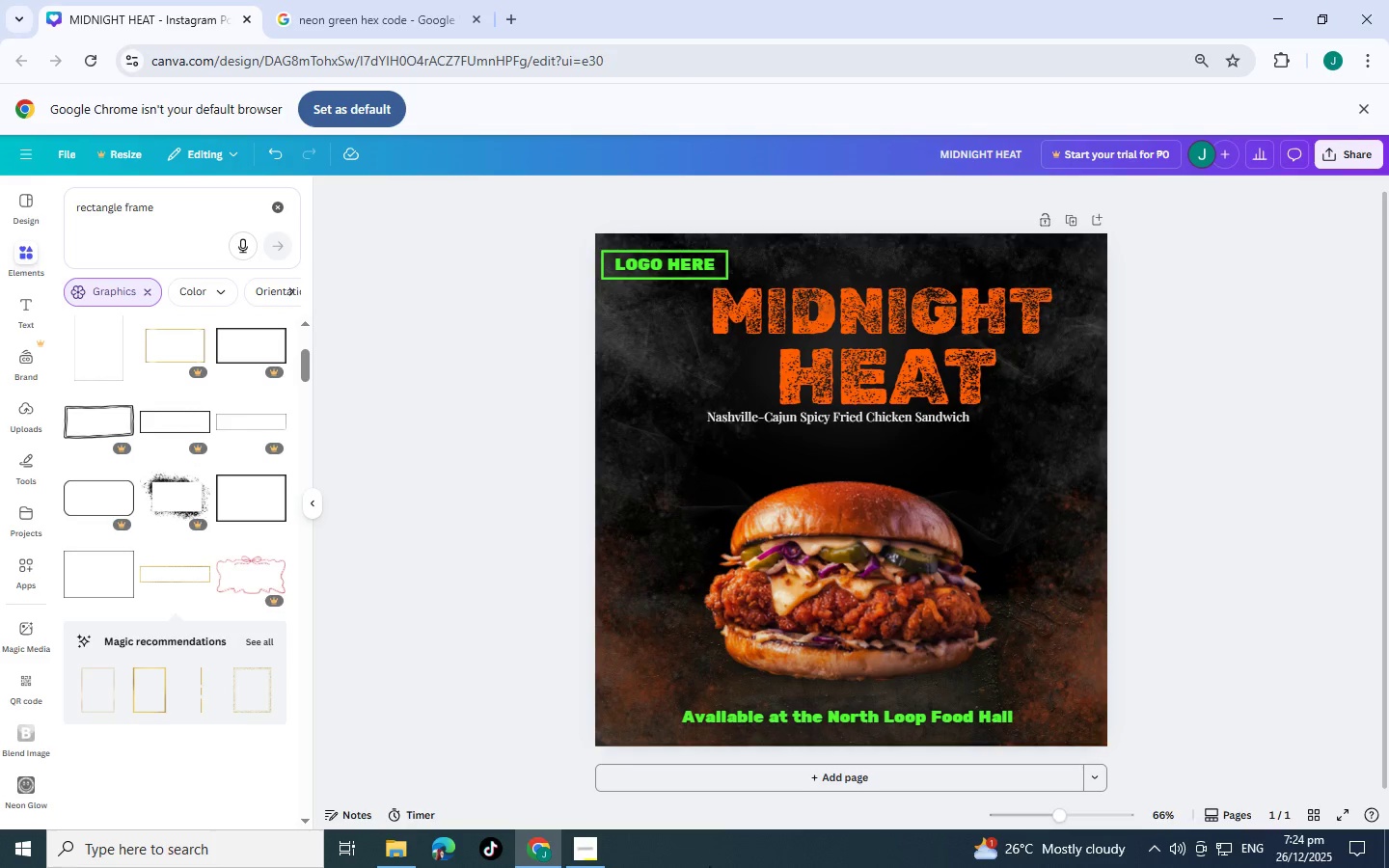 
left_click([579, 847])